 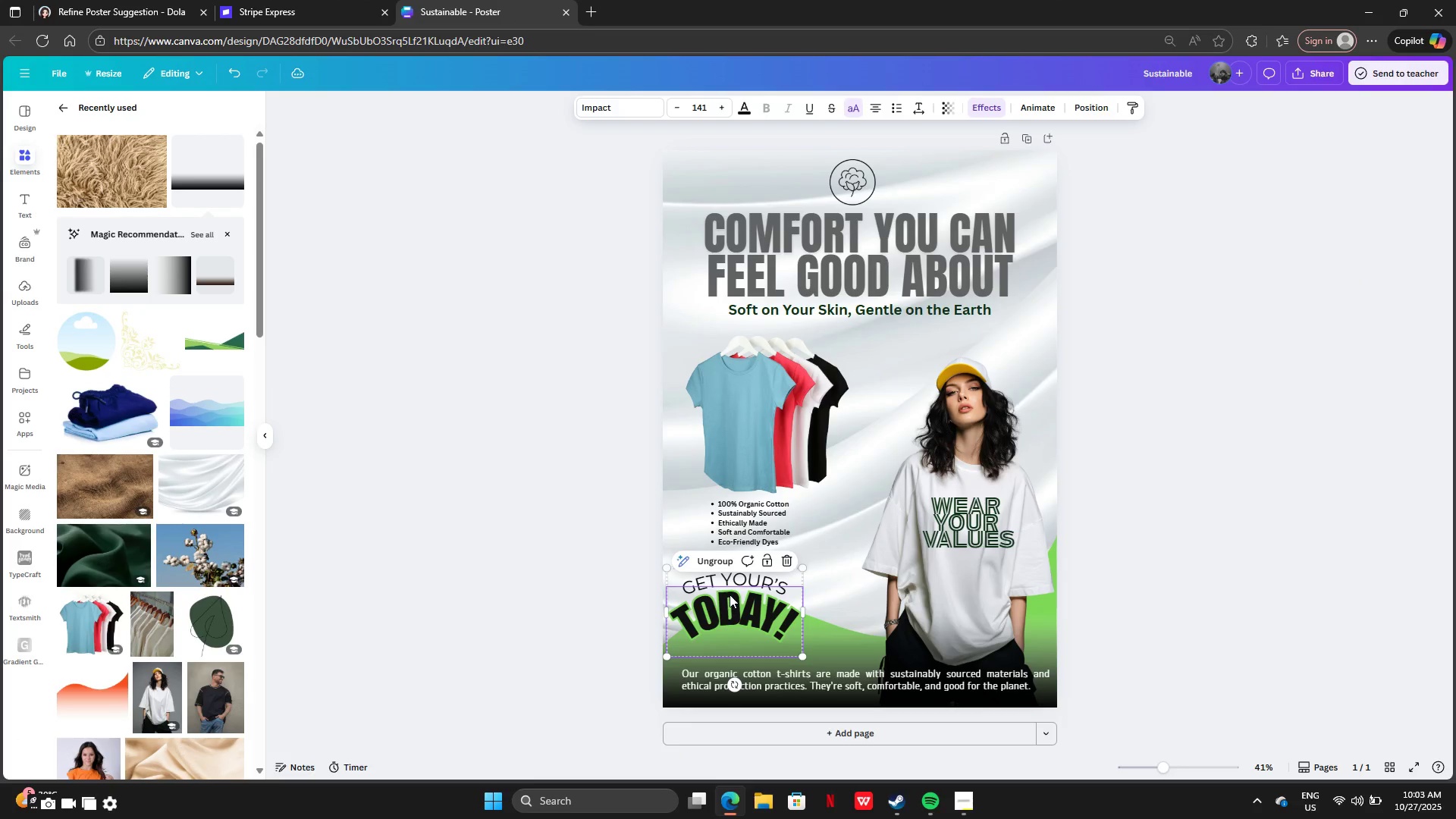 
left_click_drag(start_coordinate=[728, 604], to_coordinate=[752, 621])
 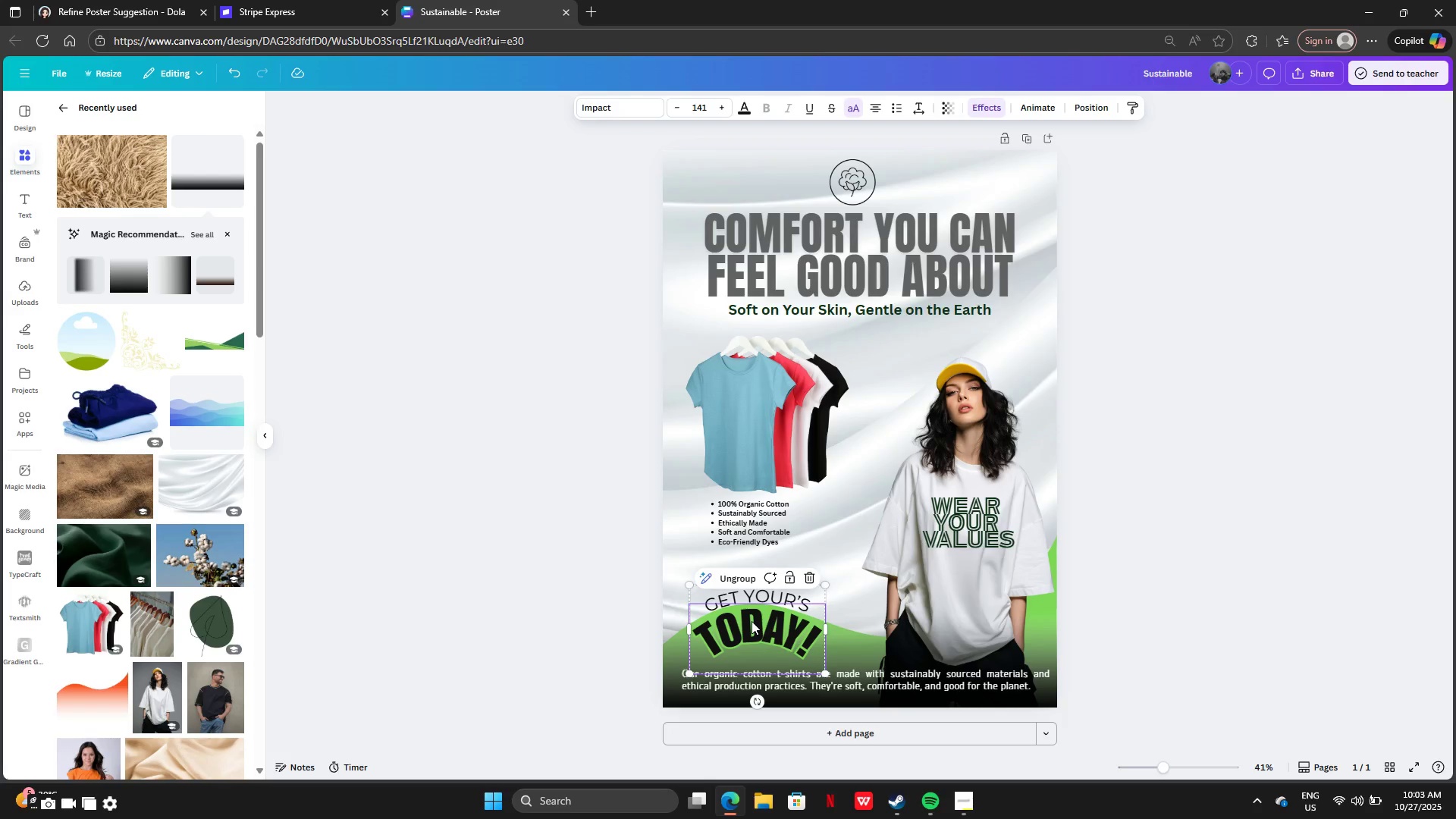 
key(ArrowUp)
 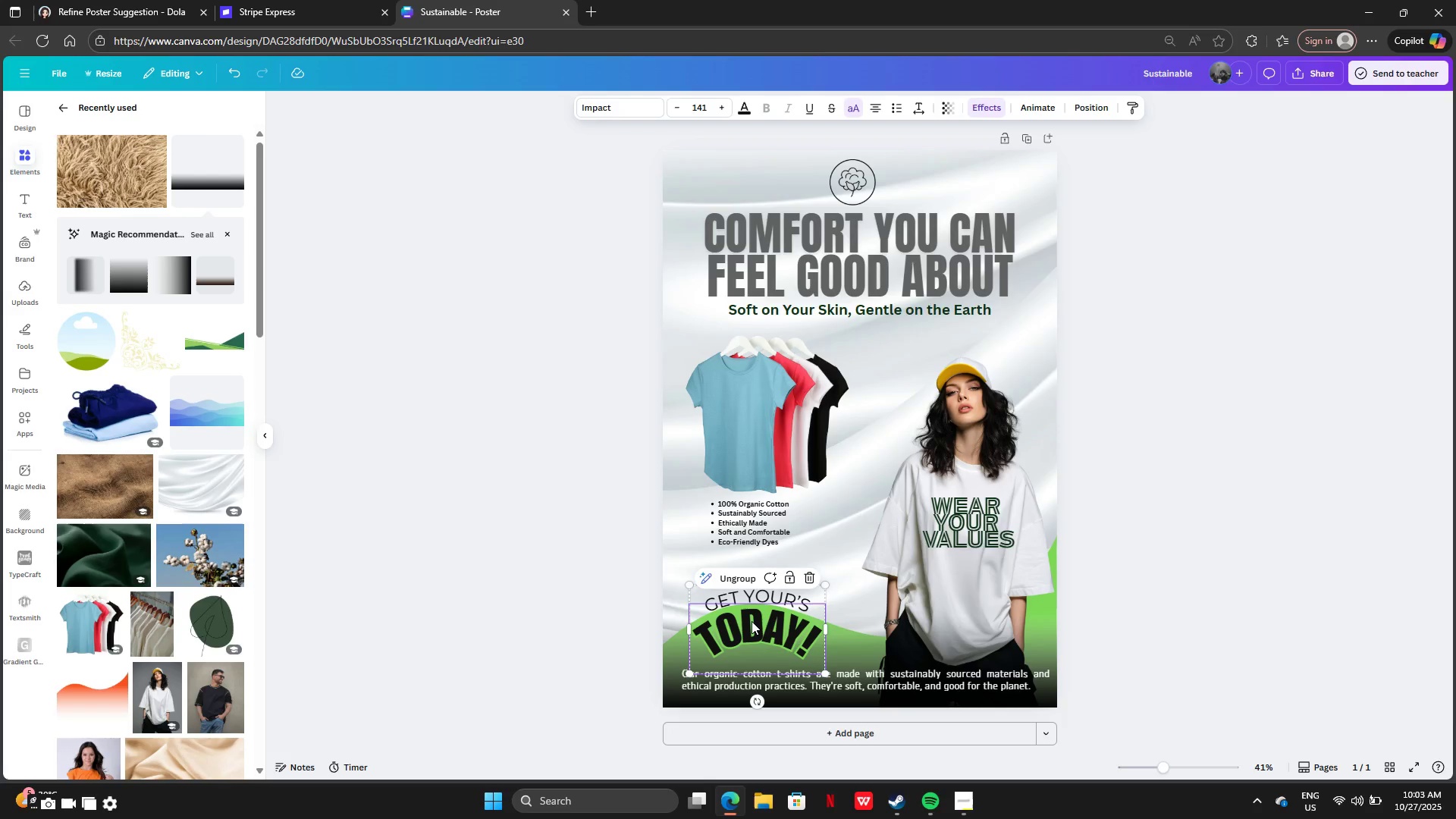 
key(ArrowUp)
 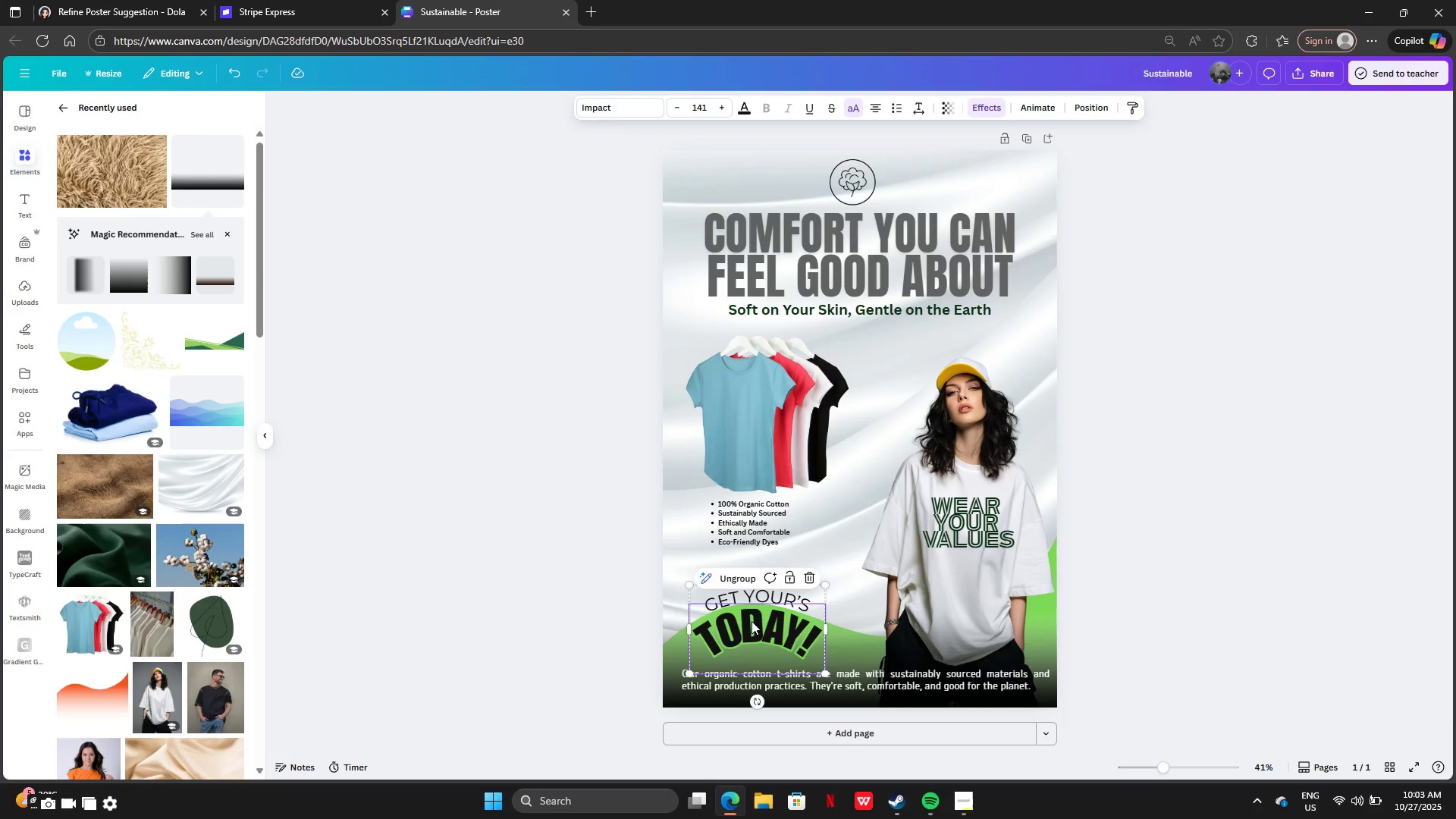 
key(ArrowUp)
 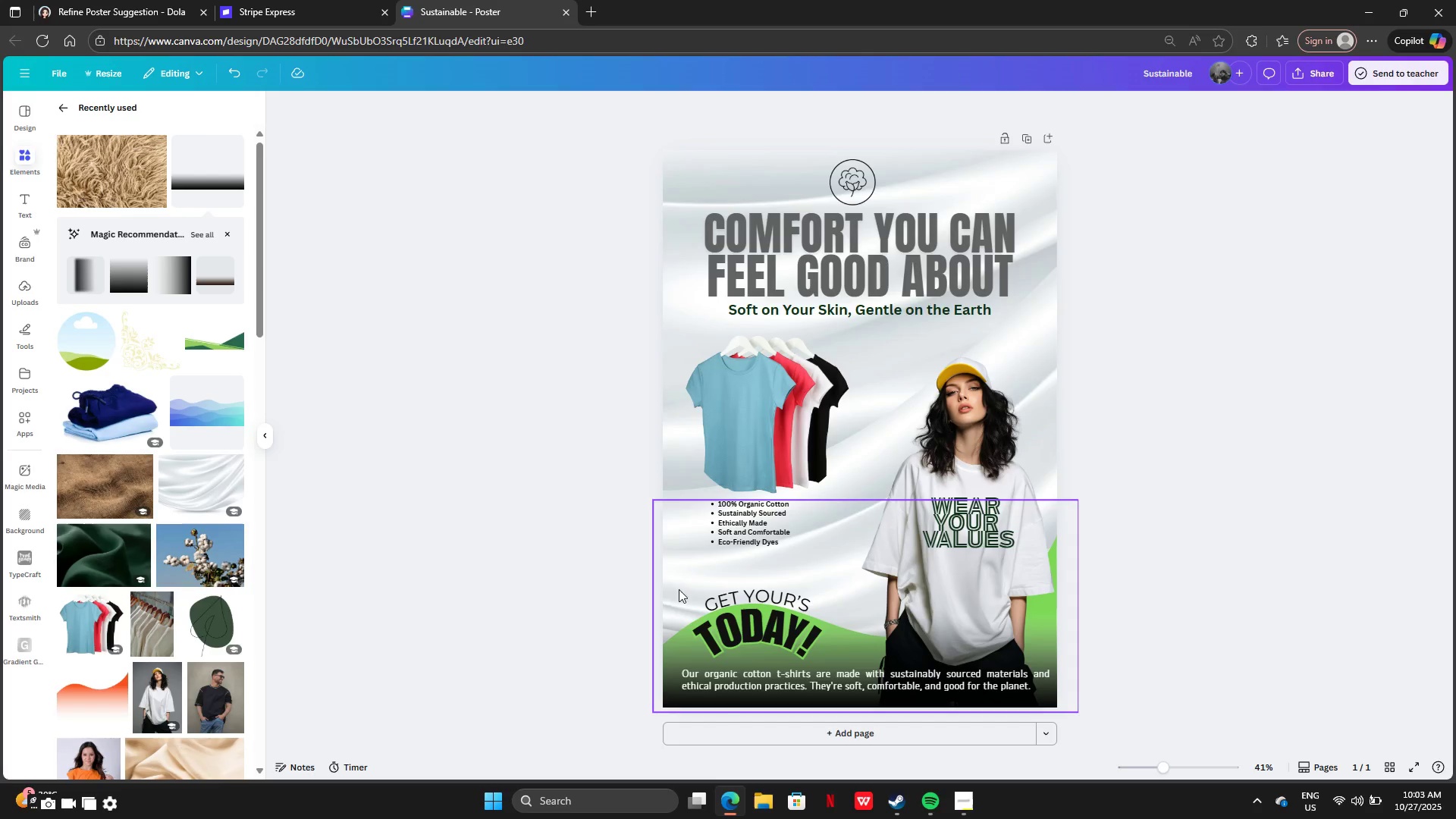 
left_click([745, 638])
 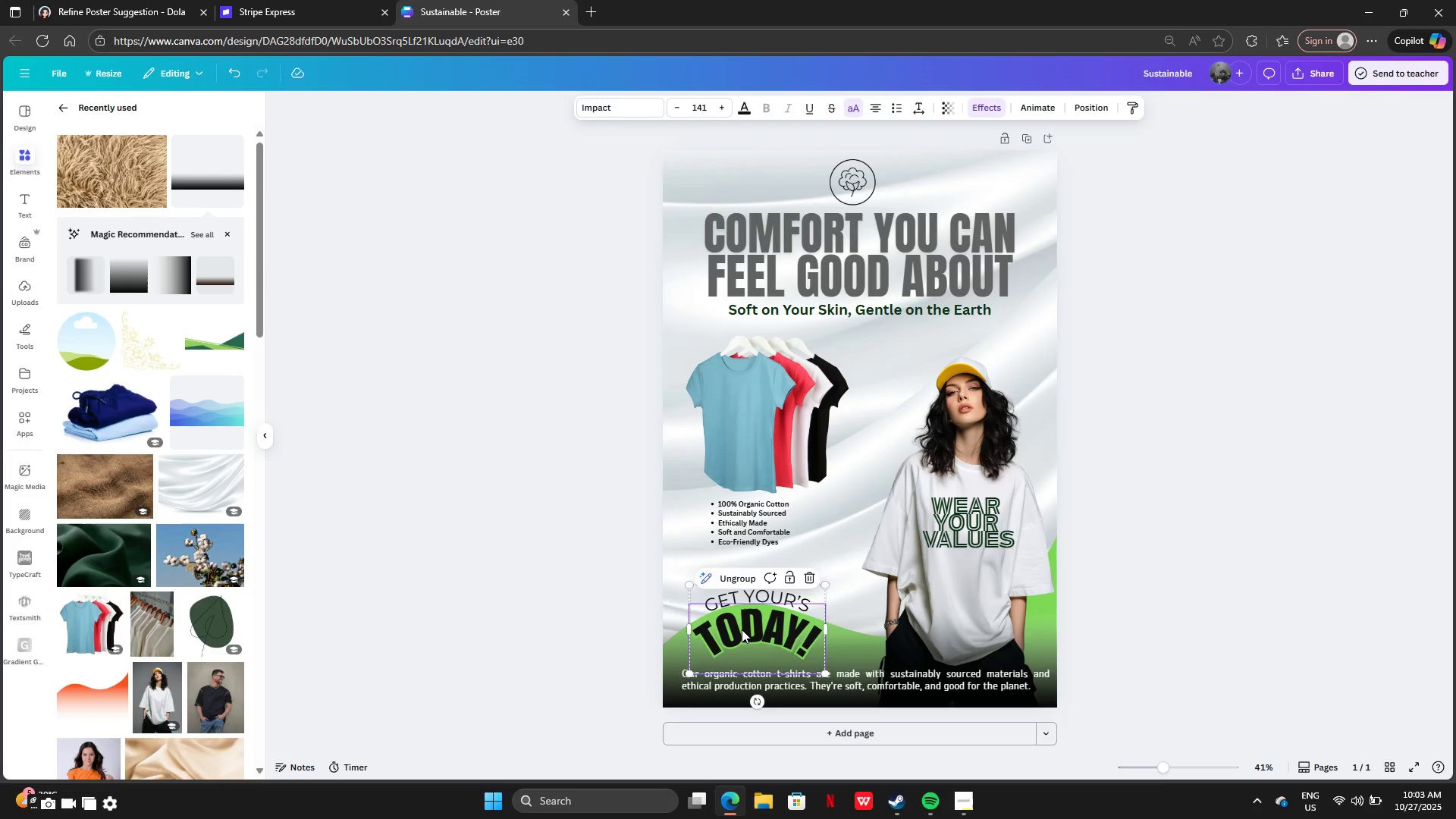 
key(ArrowUp)
 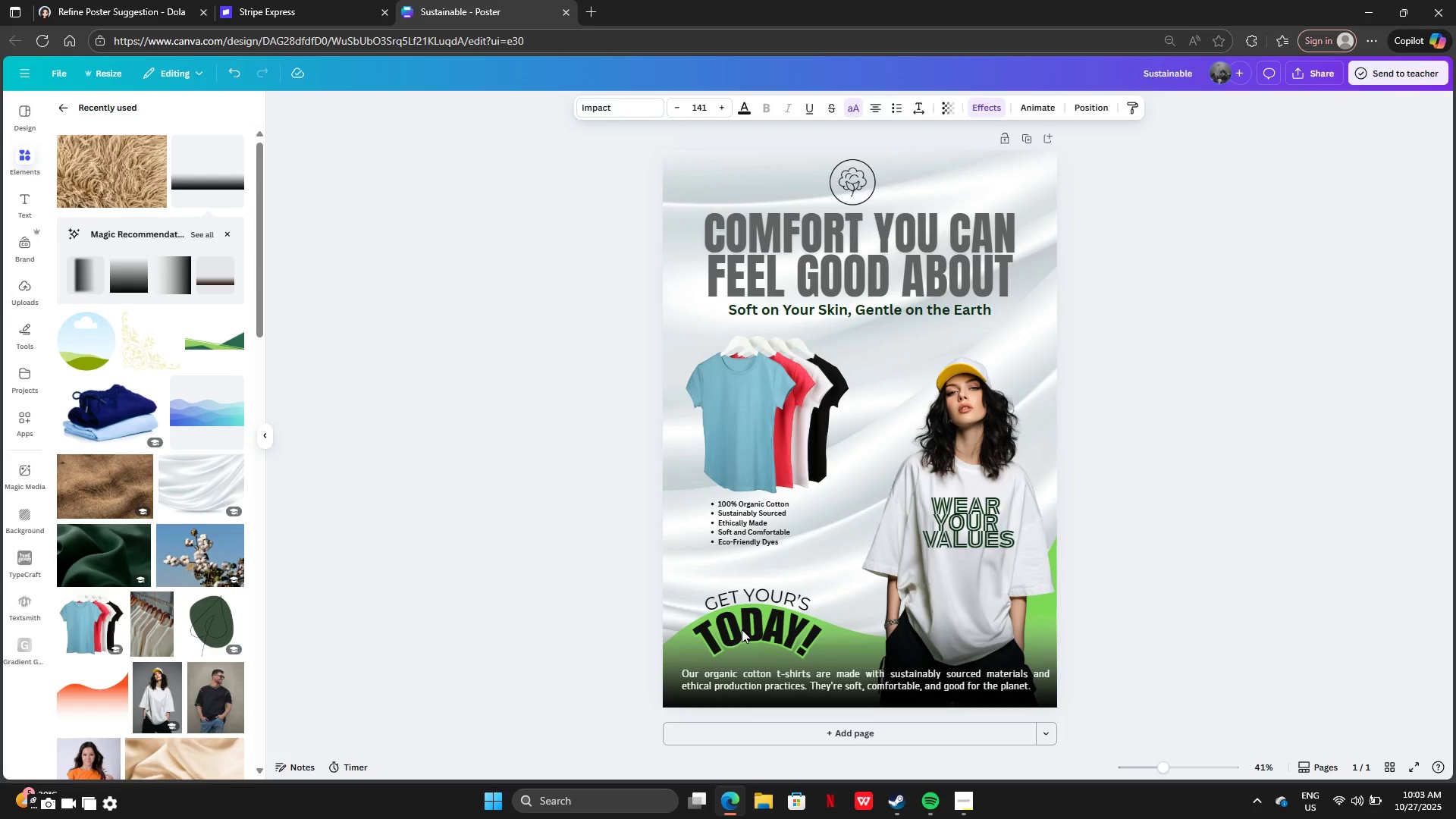 
key(ArrowLeft)
 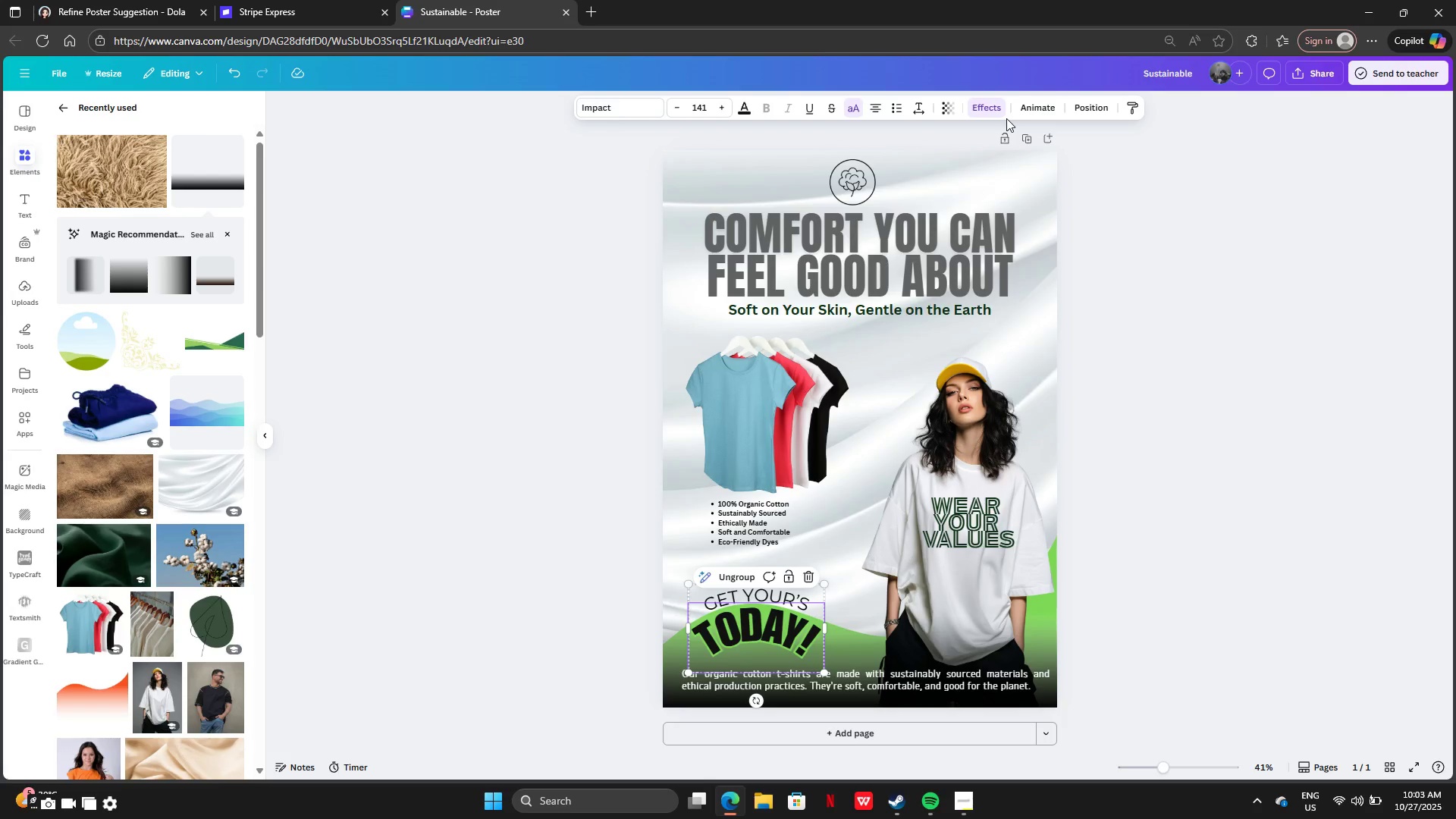 
wait(5.09)
 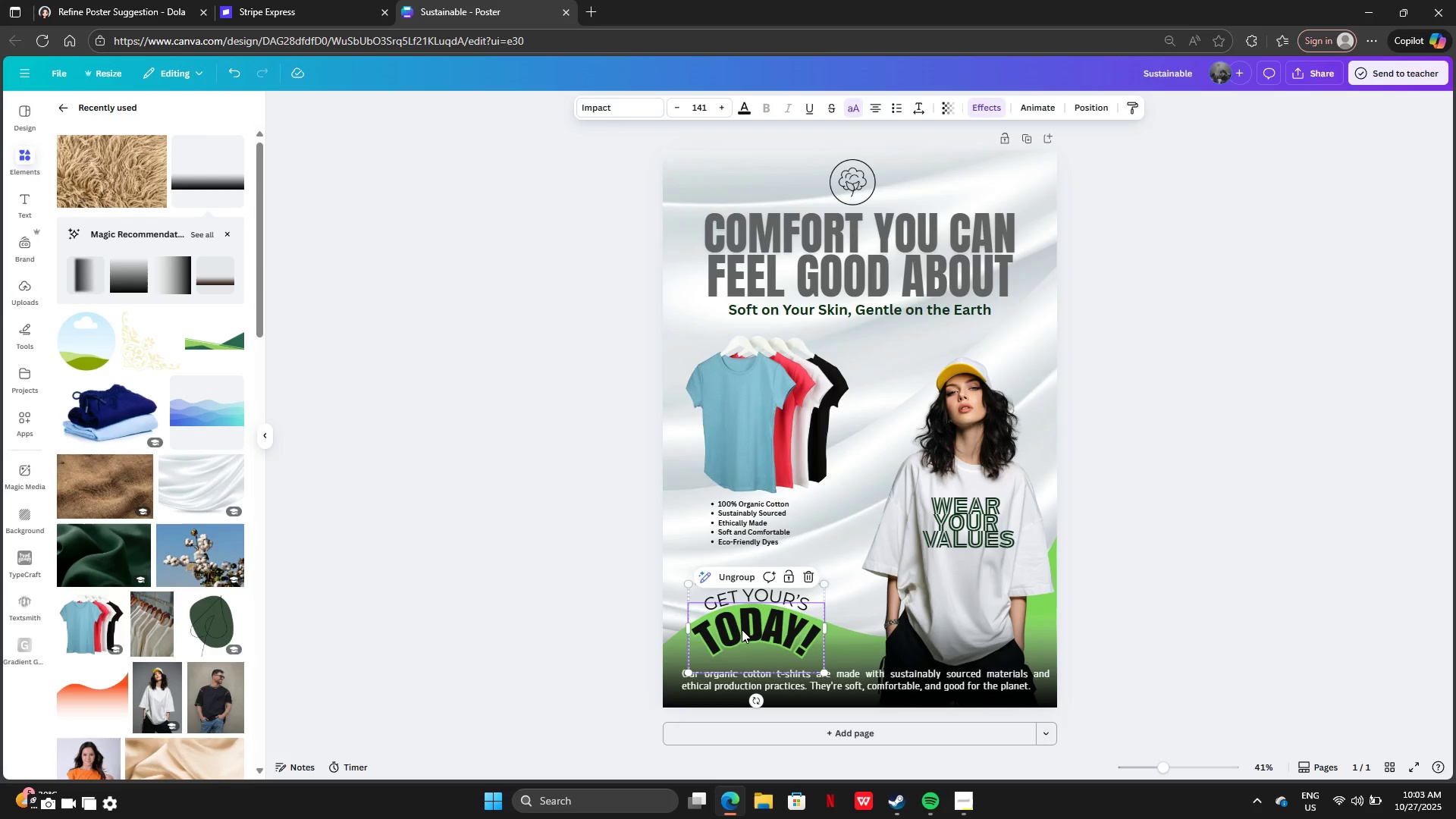 
left_click([995, 112])
 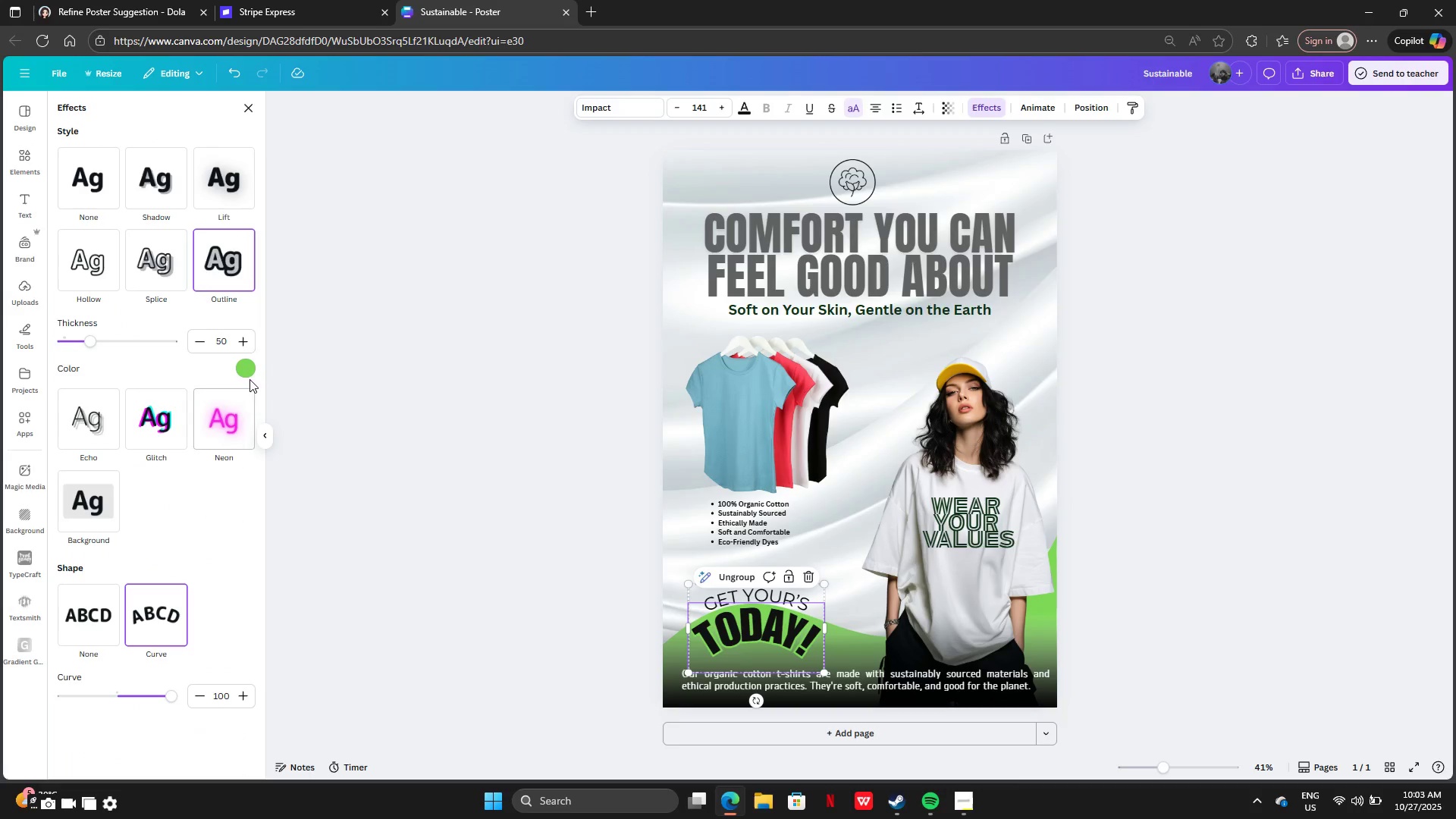 
left_click([249, 366])
 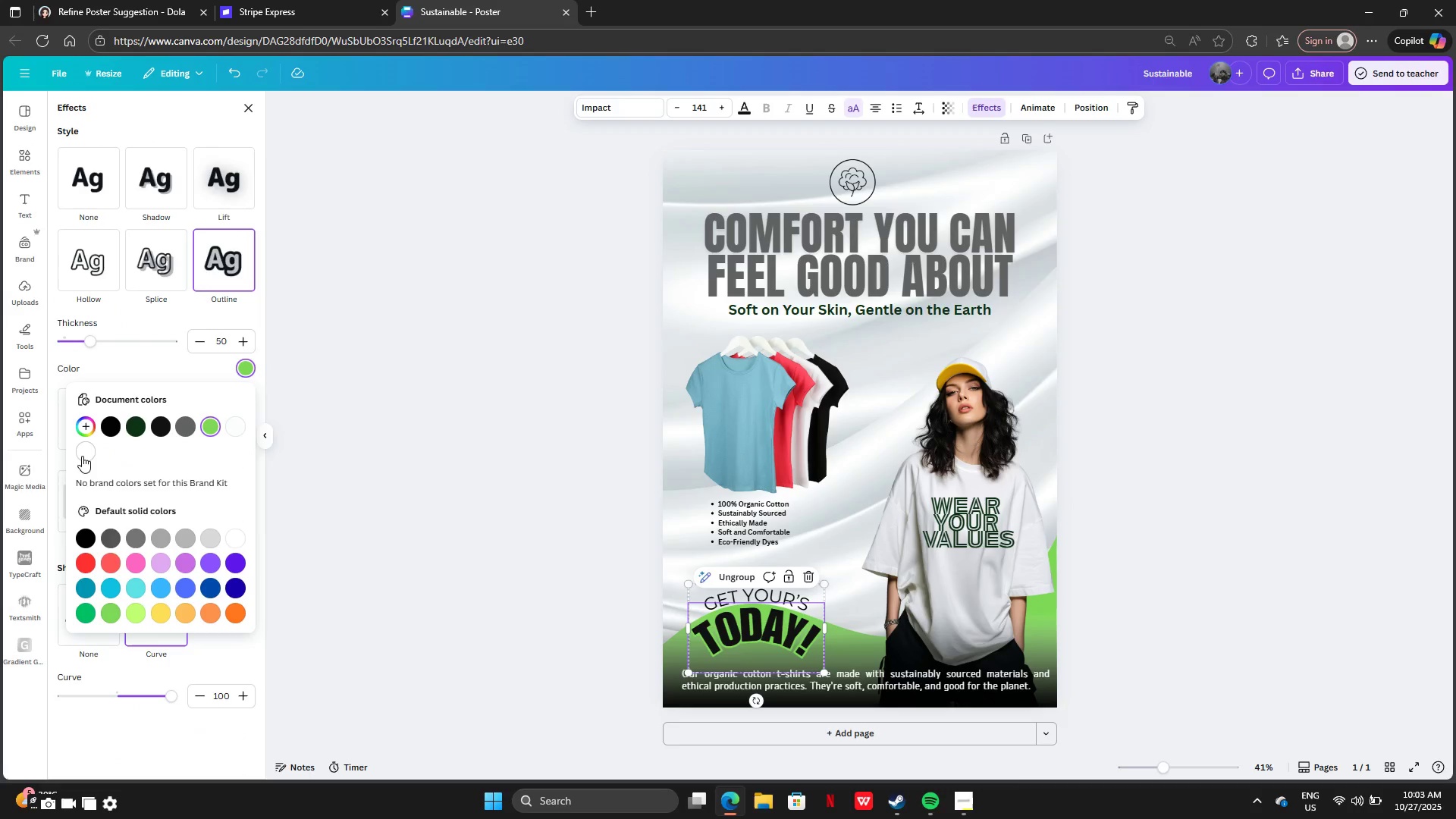 
left_click([82, 456])
 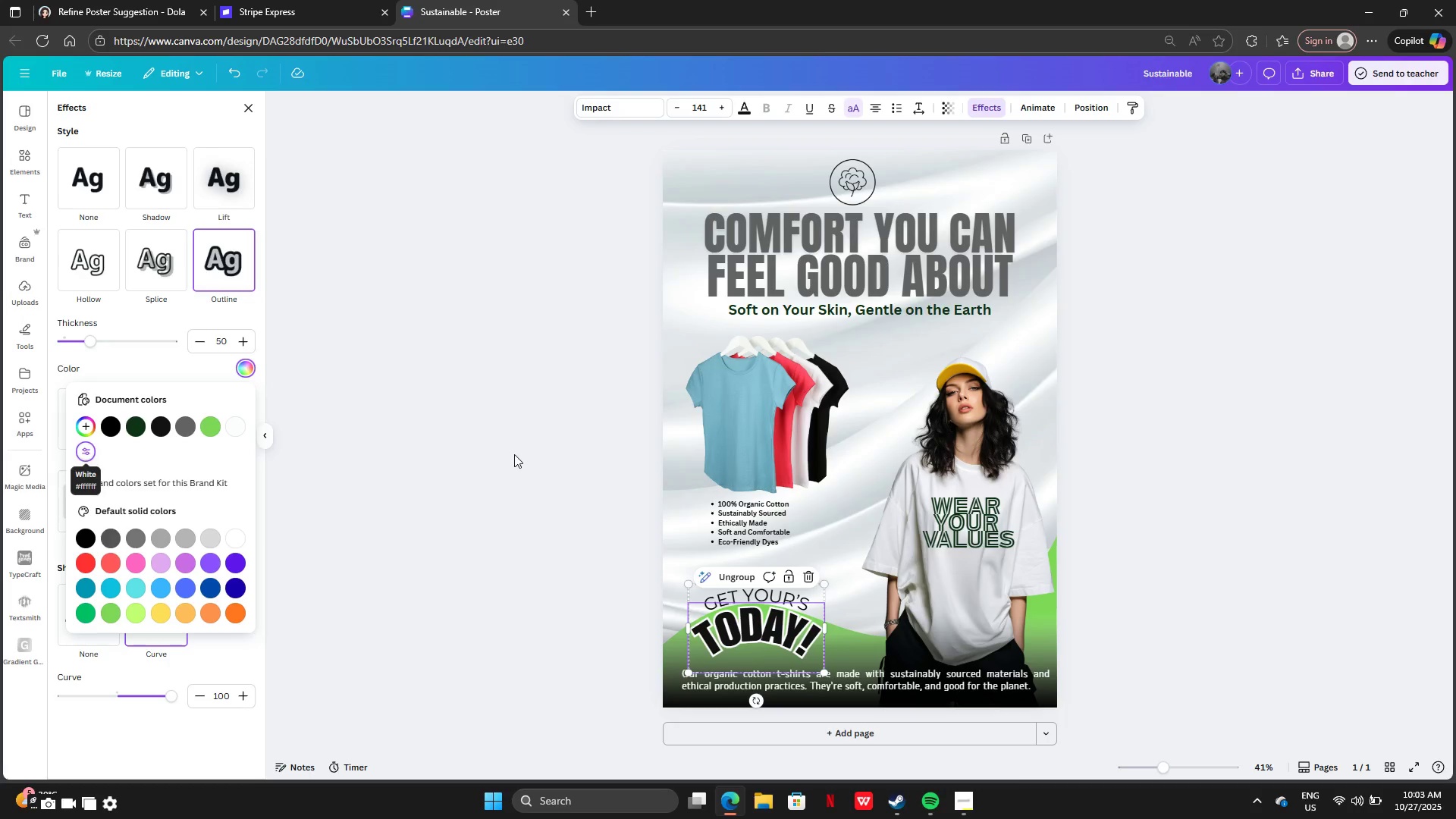 
left_click([1113, 437])
 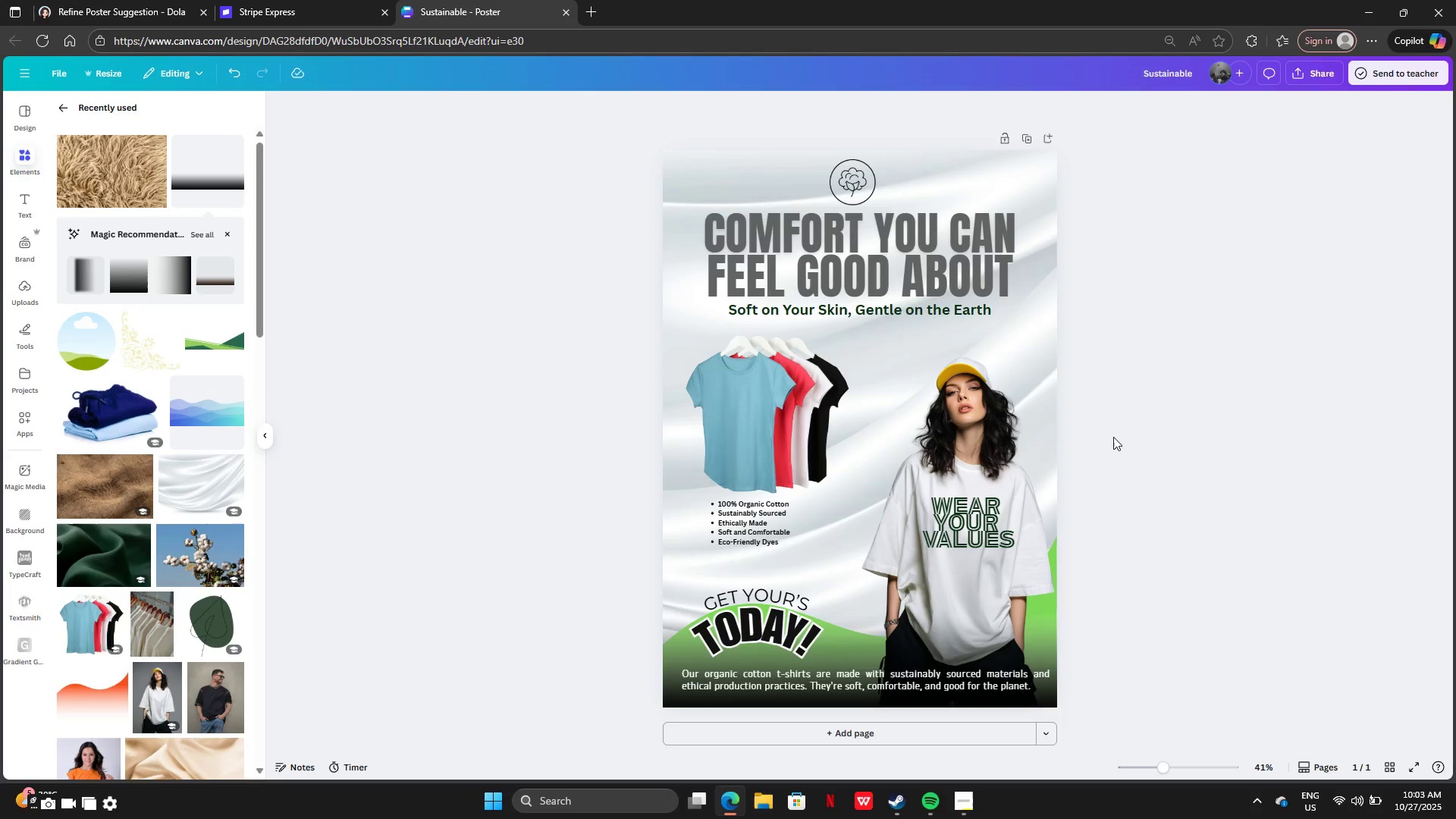 
left_click([1113, 437])
 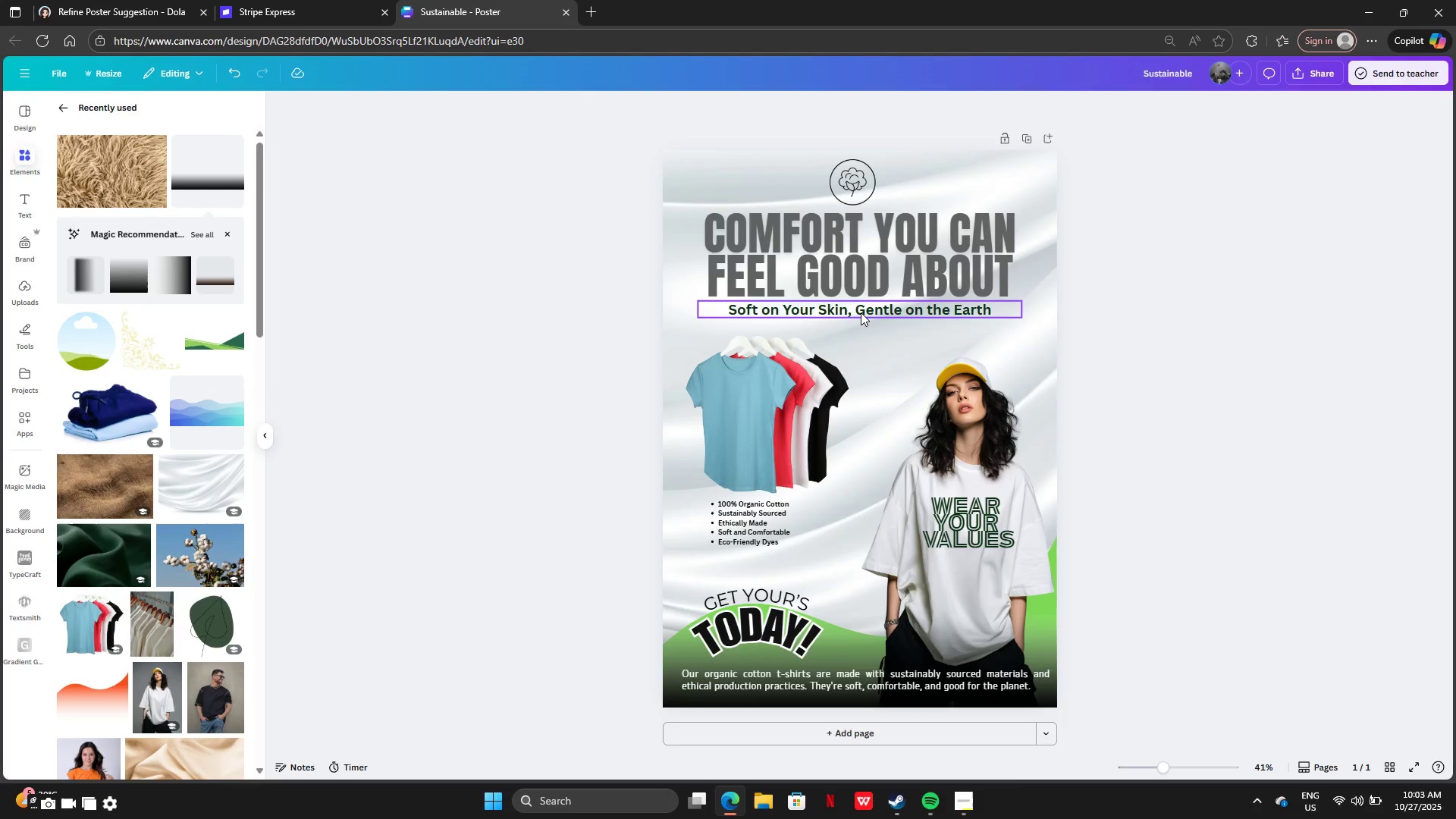 
left_click([858, 314])
 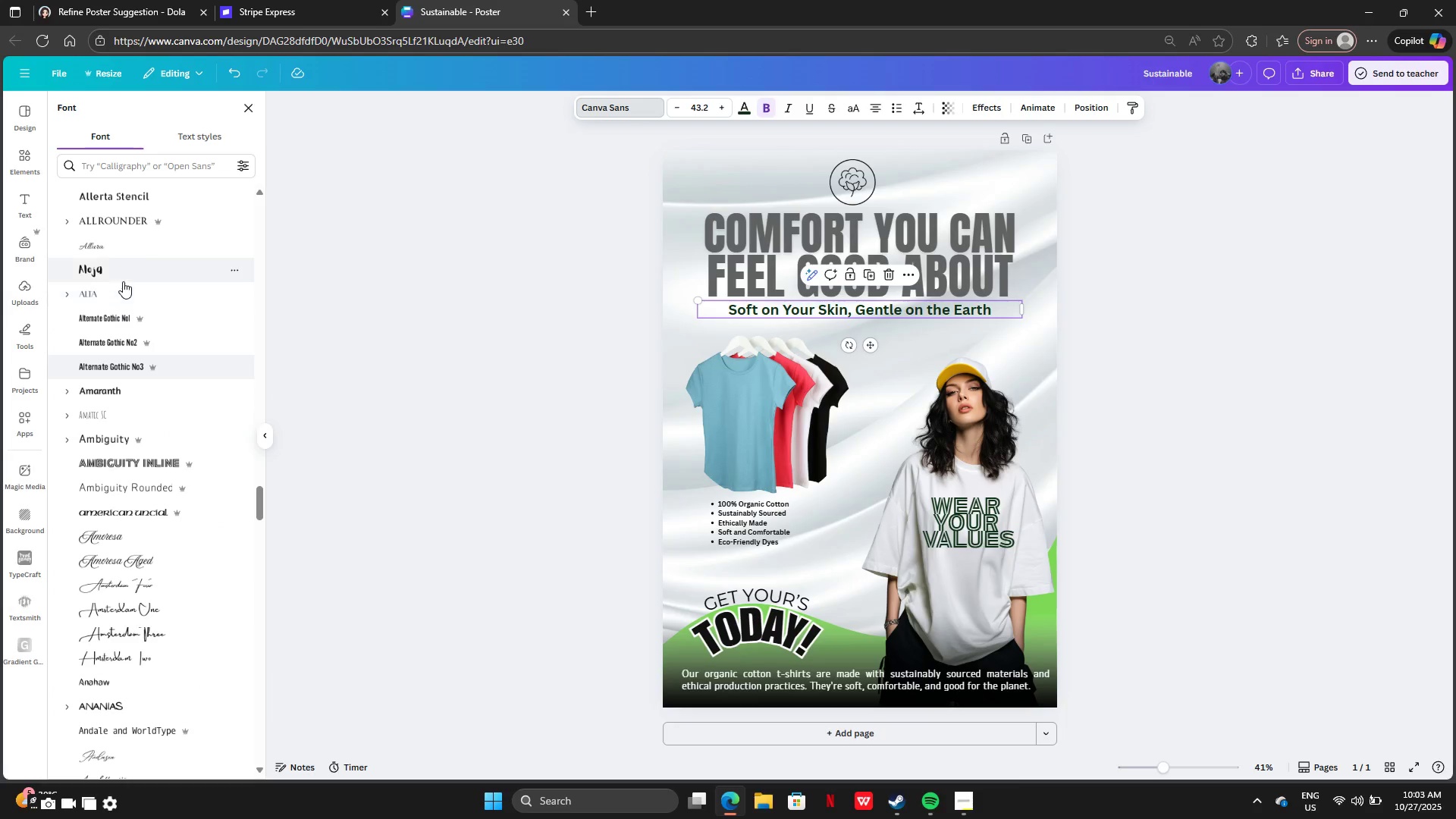 
left_click([115, 292])
 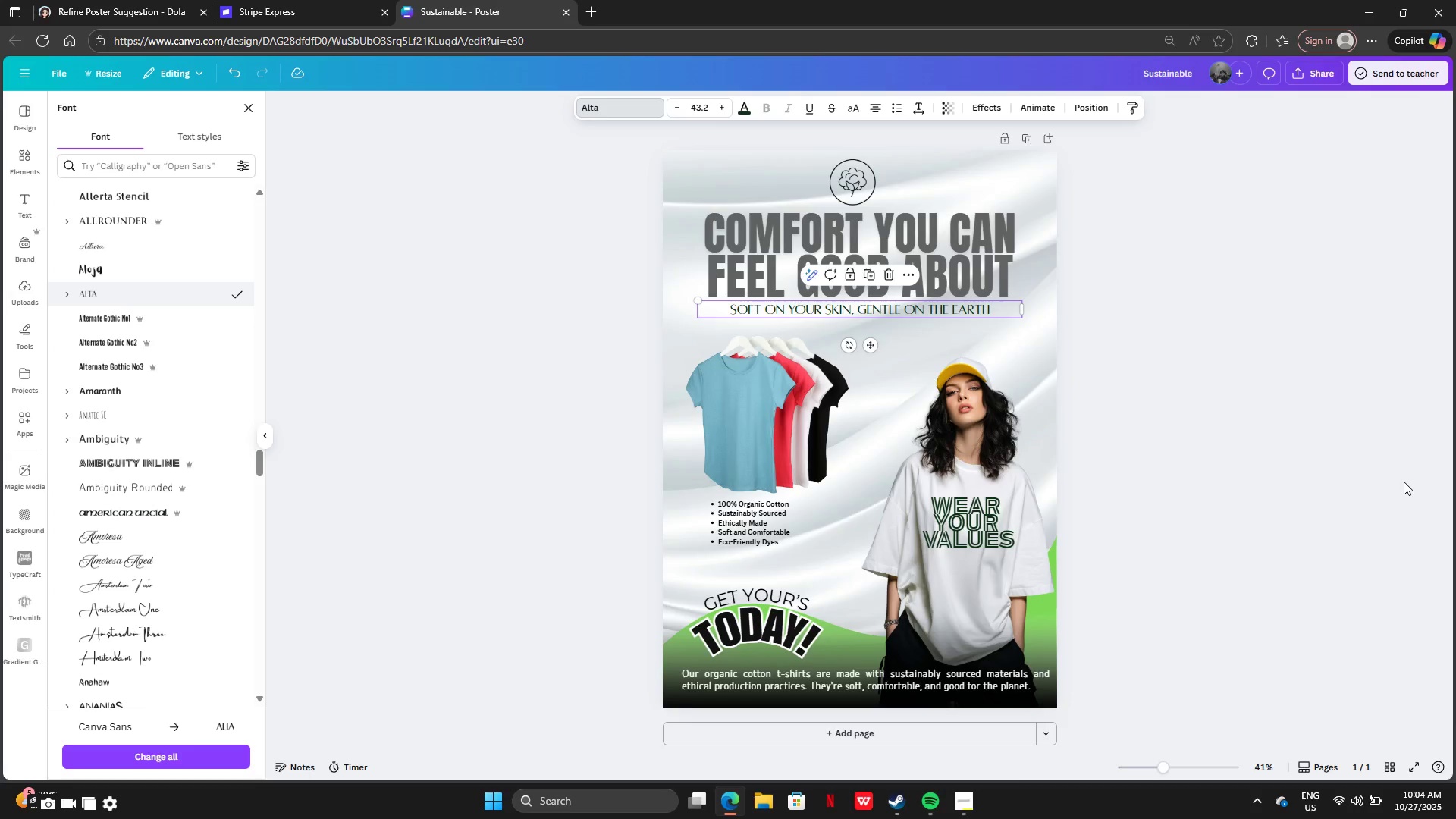 
double_click([1404, 482])
 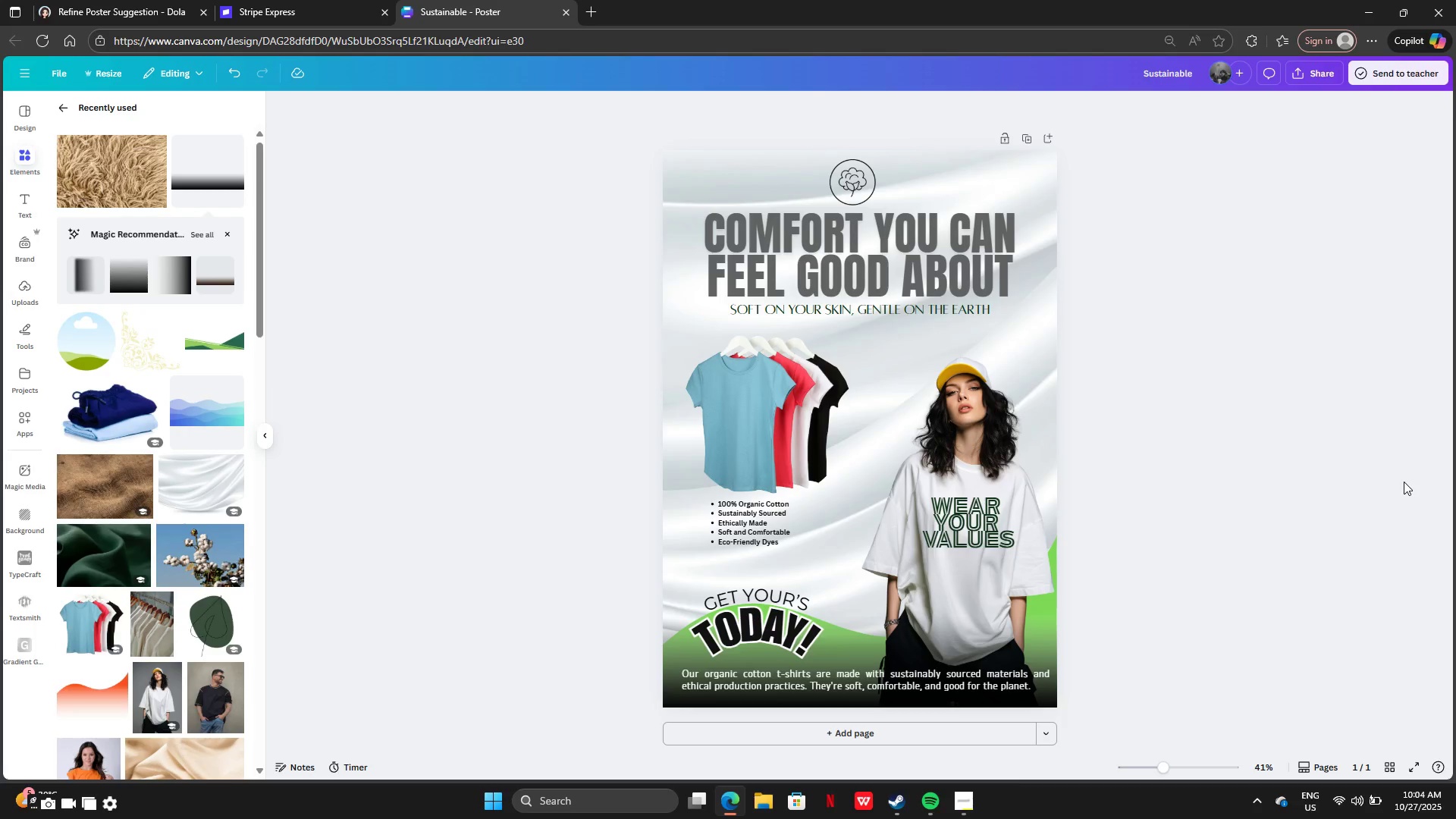 
scroll: coordinate [1309, 507], scroll_direction: down, amount: 7.0
 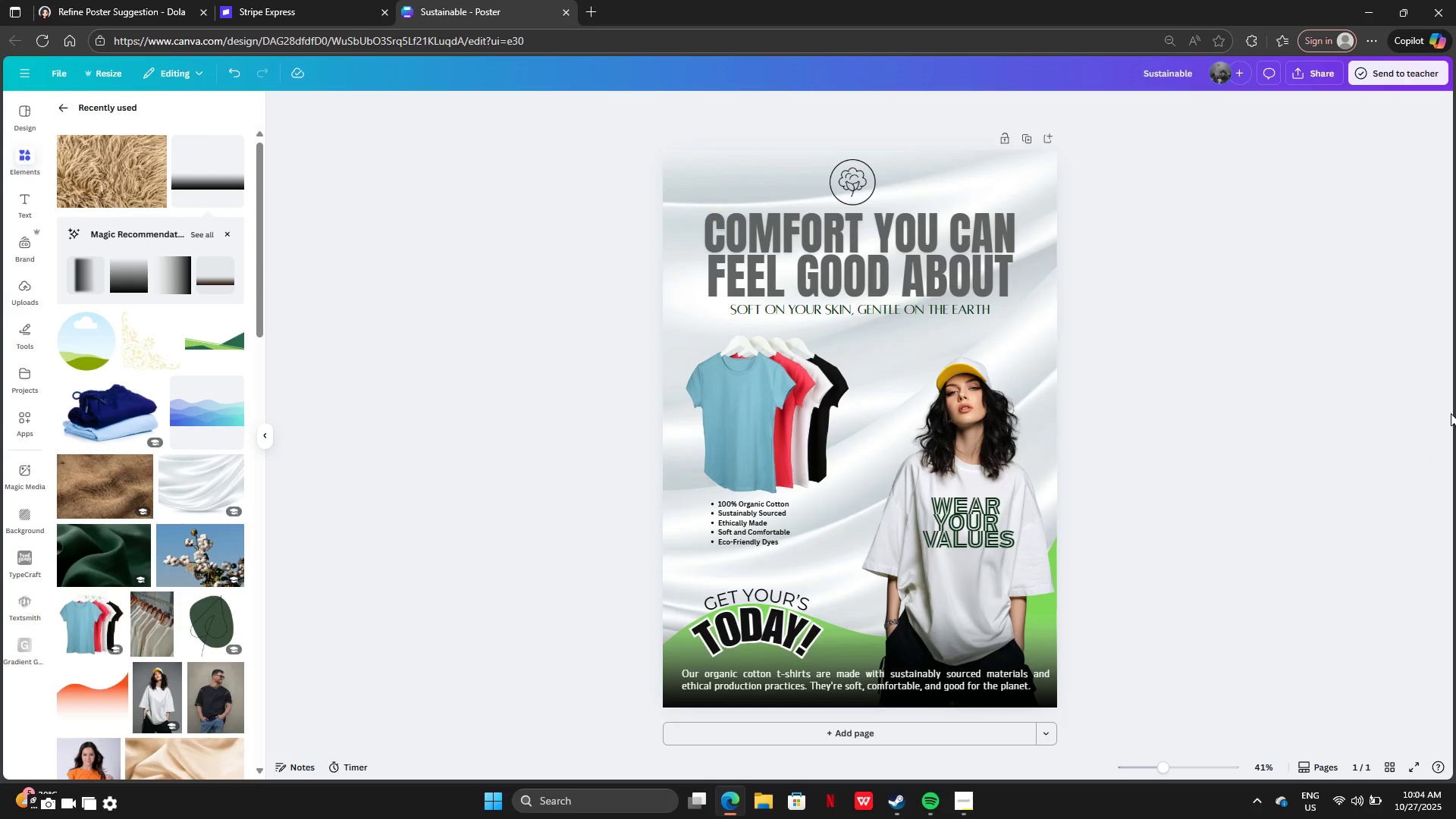 
wait(12.79)
 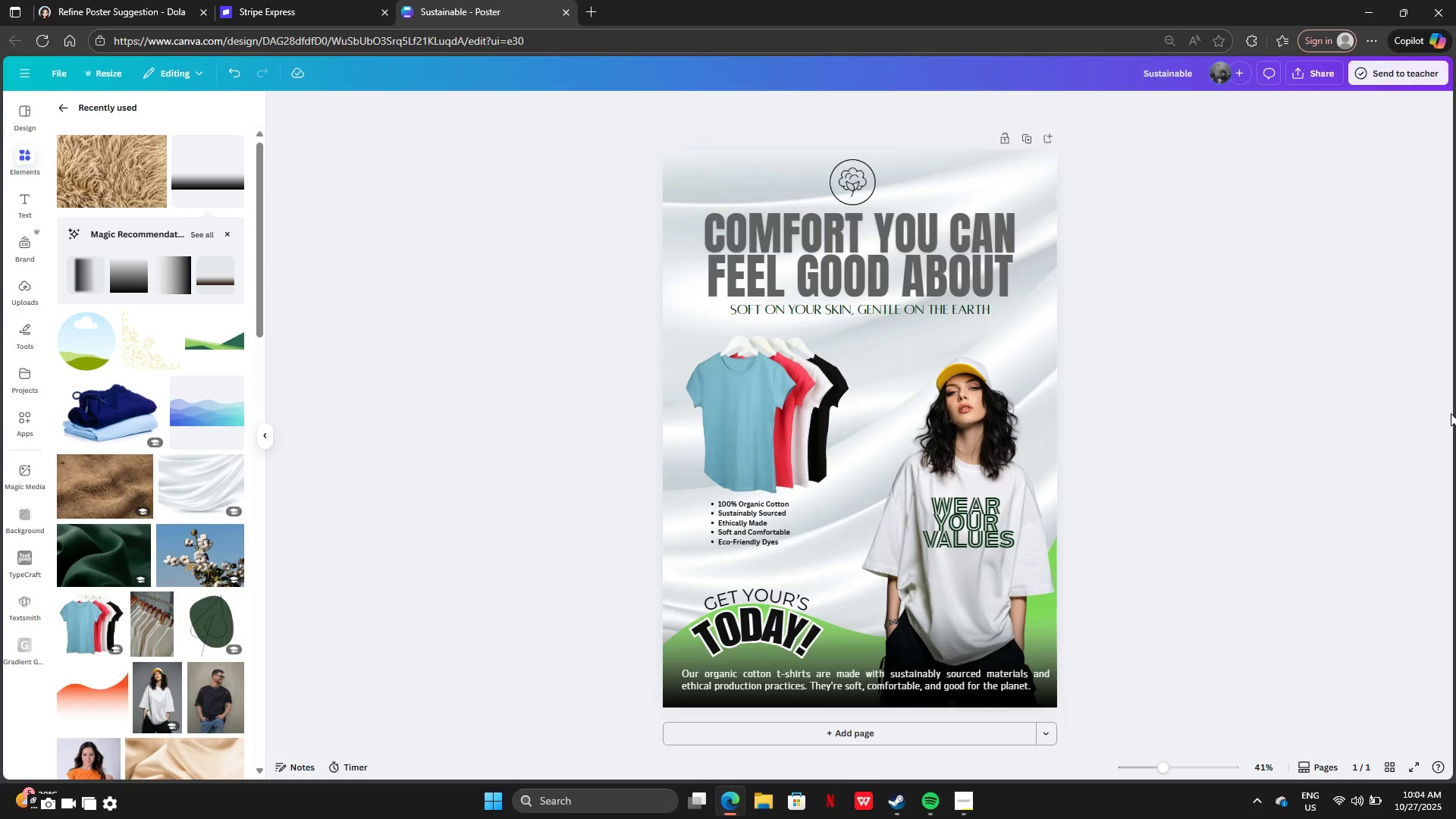 
left_click([826, 191])
 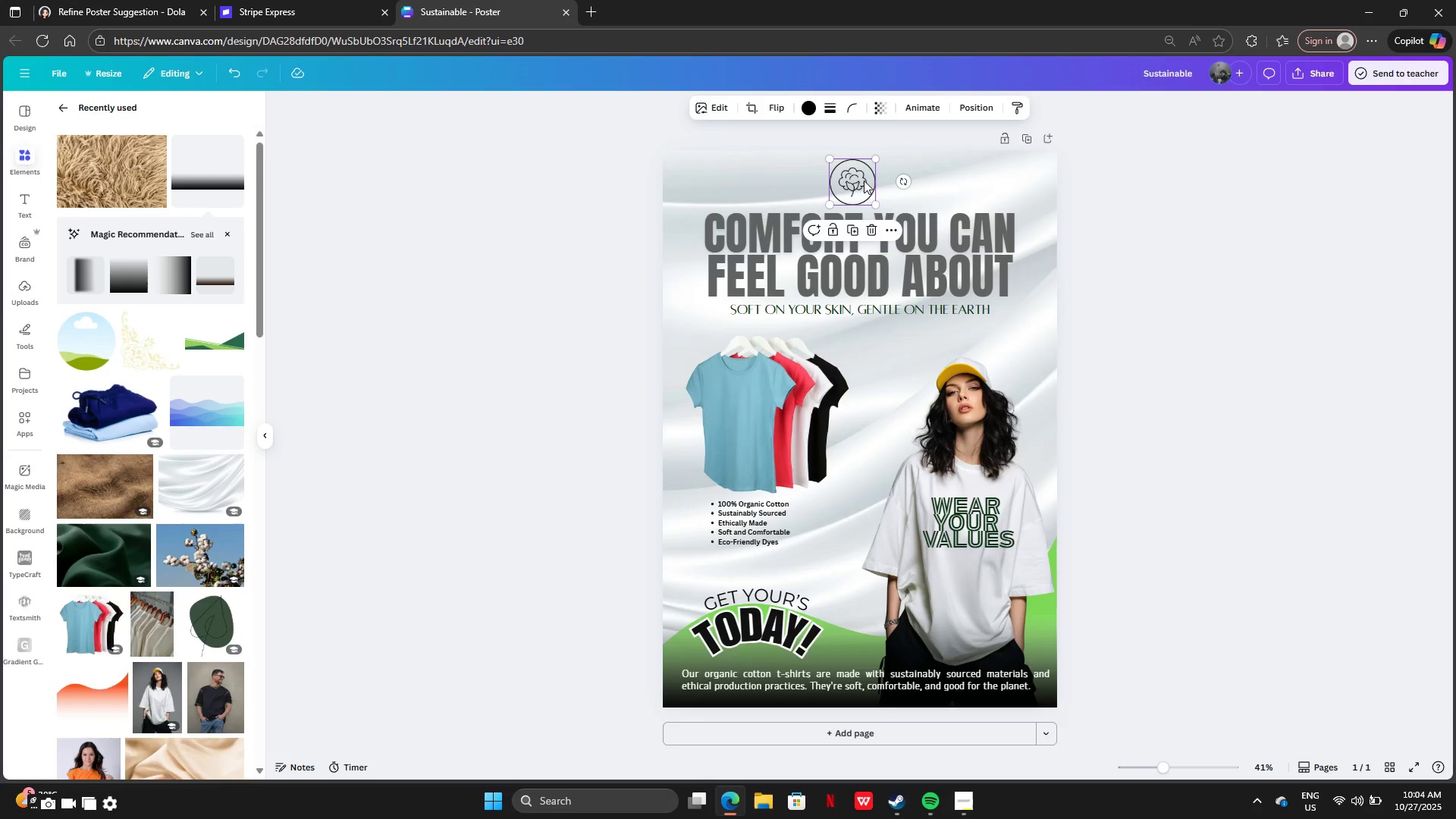 
left_click([864, 180])
 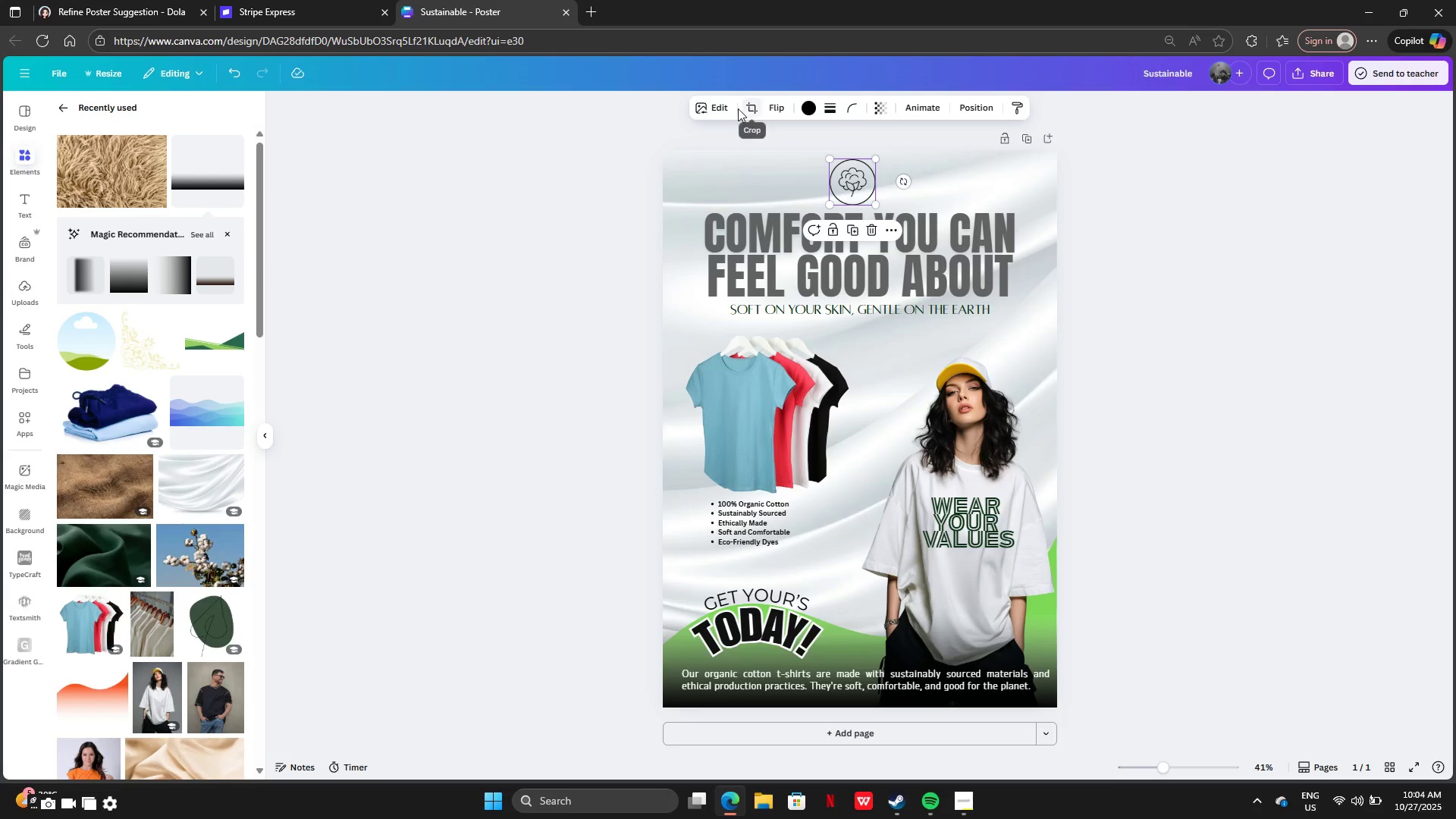 
left_click([830, 102])
 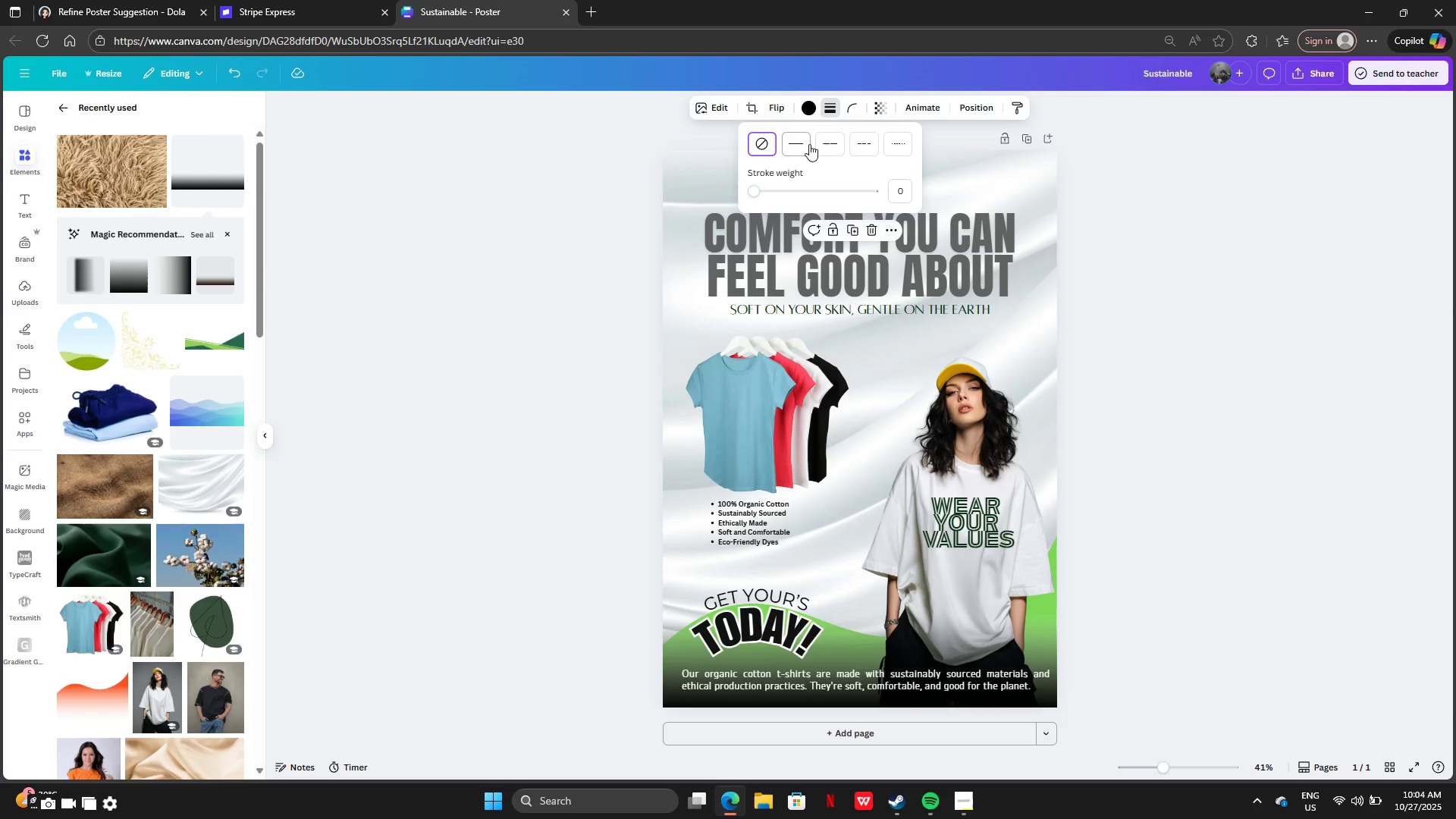 
left_click([809, 144])
 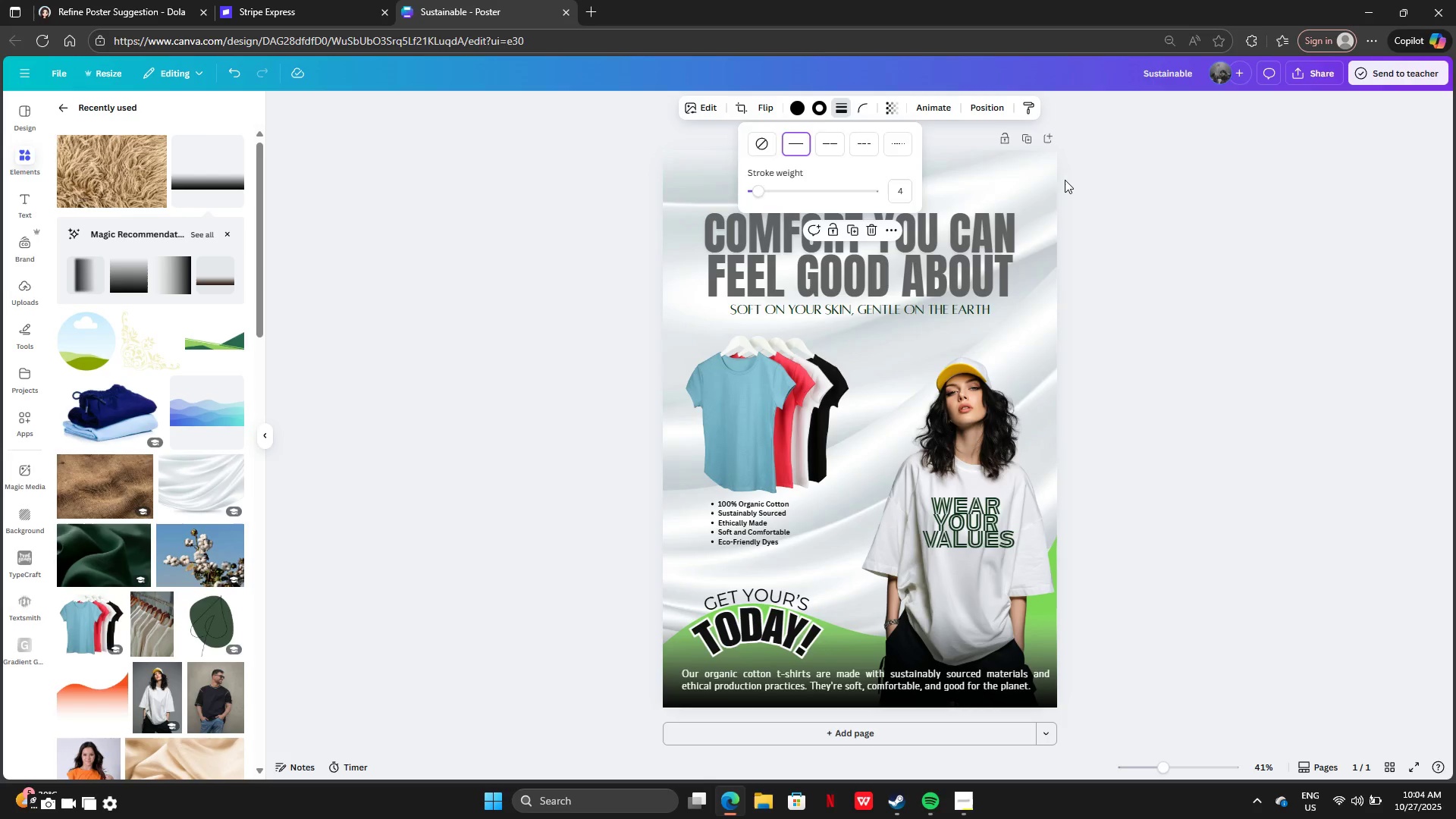 
left_click([1065, 180])
 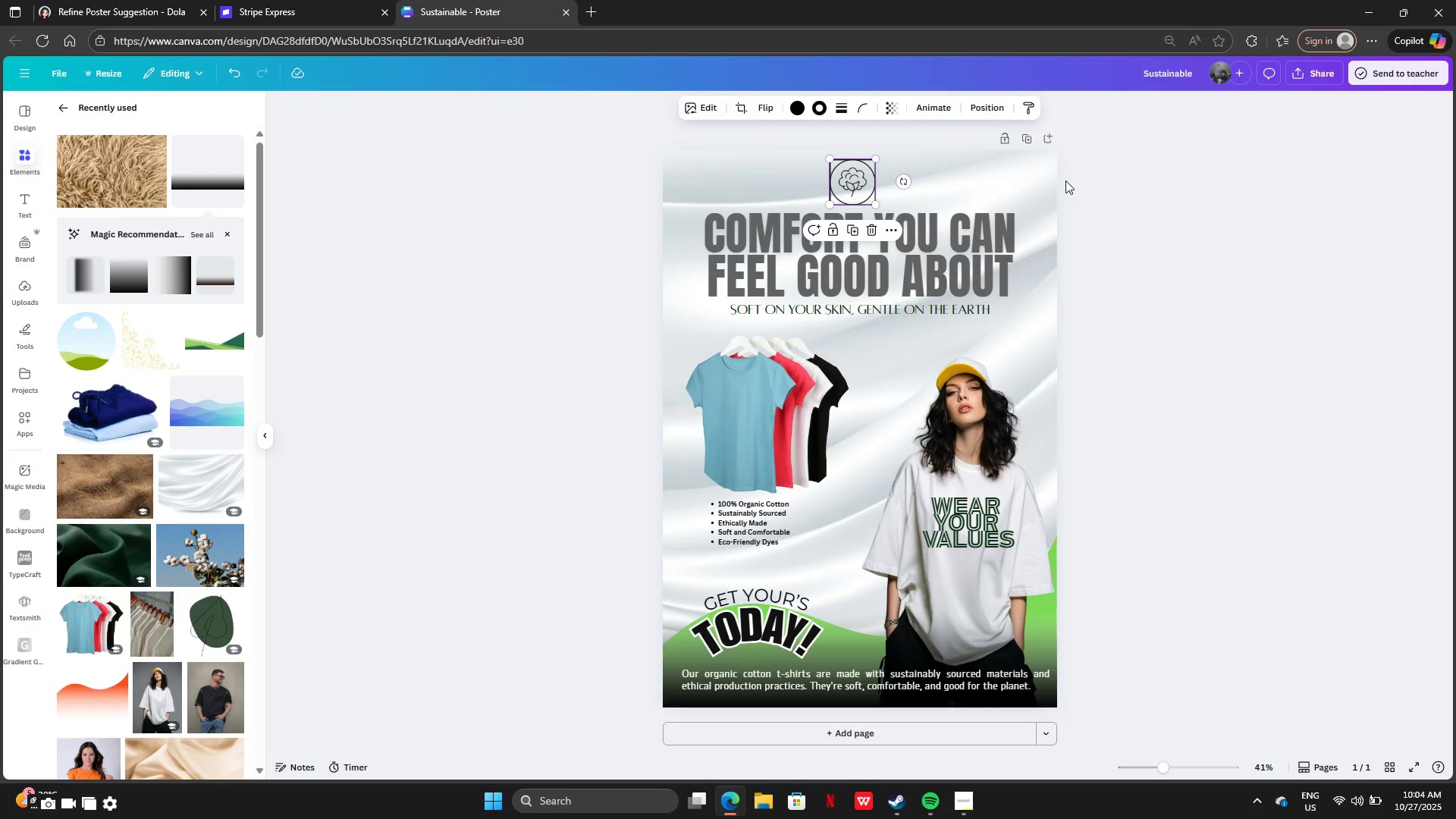 
left_click([1065, 180])
 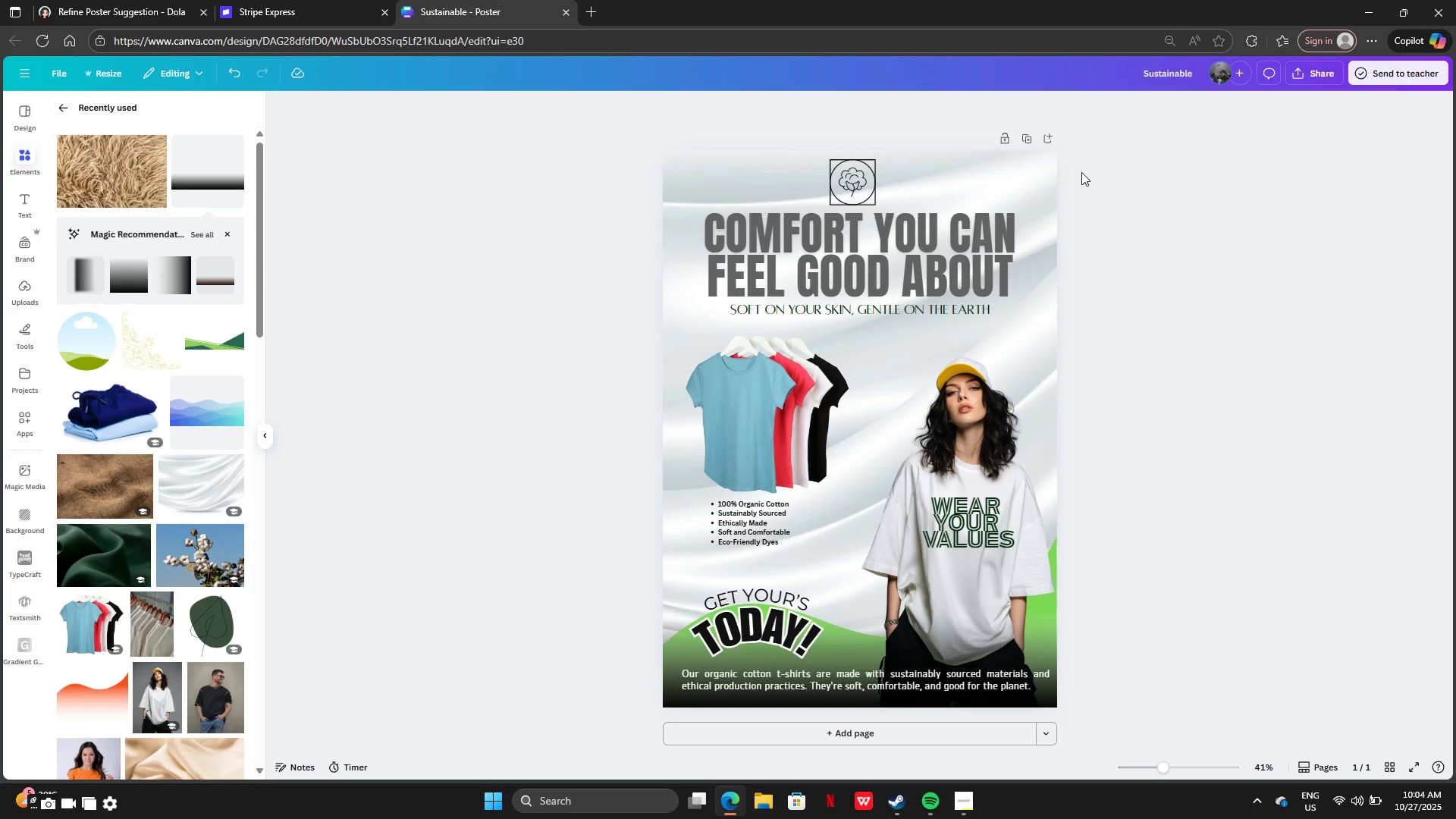 
key(Control+Z)
 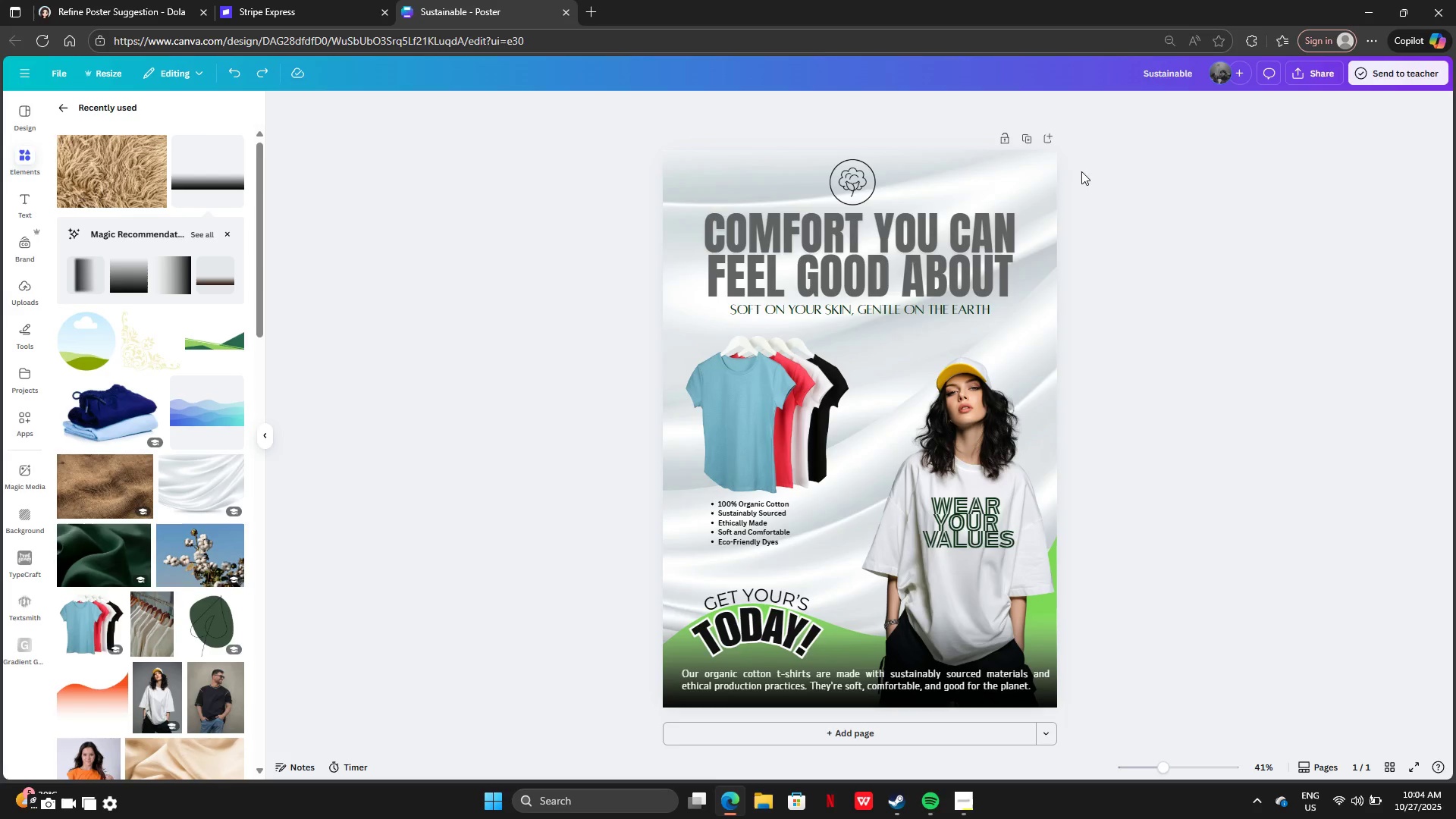 
scroll: coordinate [1081, 171], scroll_direction: up, amount: 1.0
 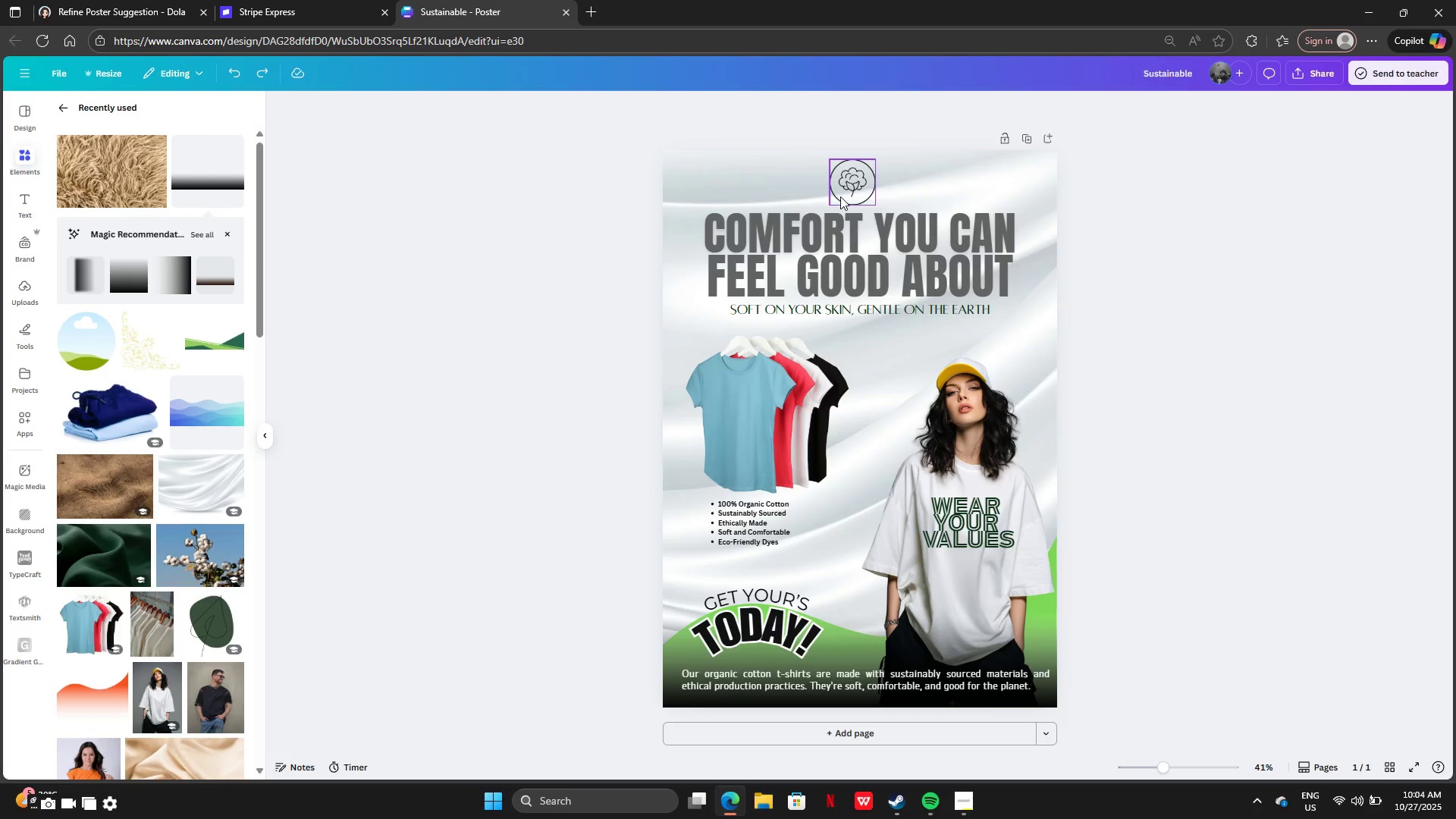 
left_click_drag(start_coordinate=[856, 193], to_coordinate=[861, 194])
 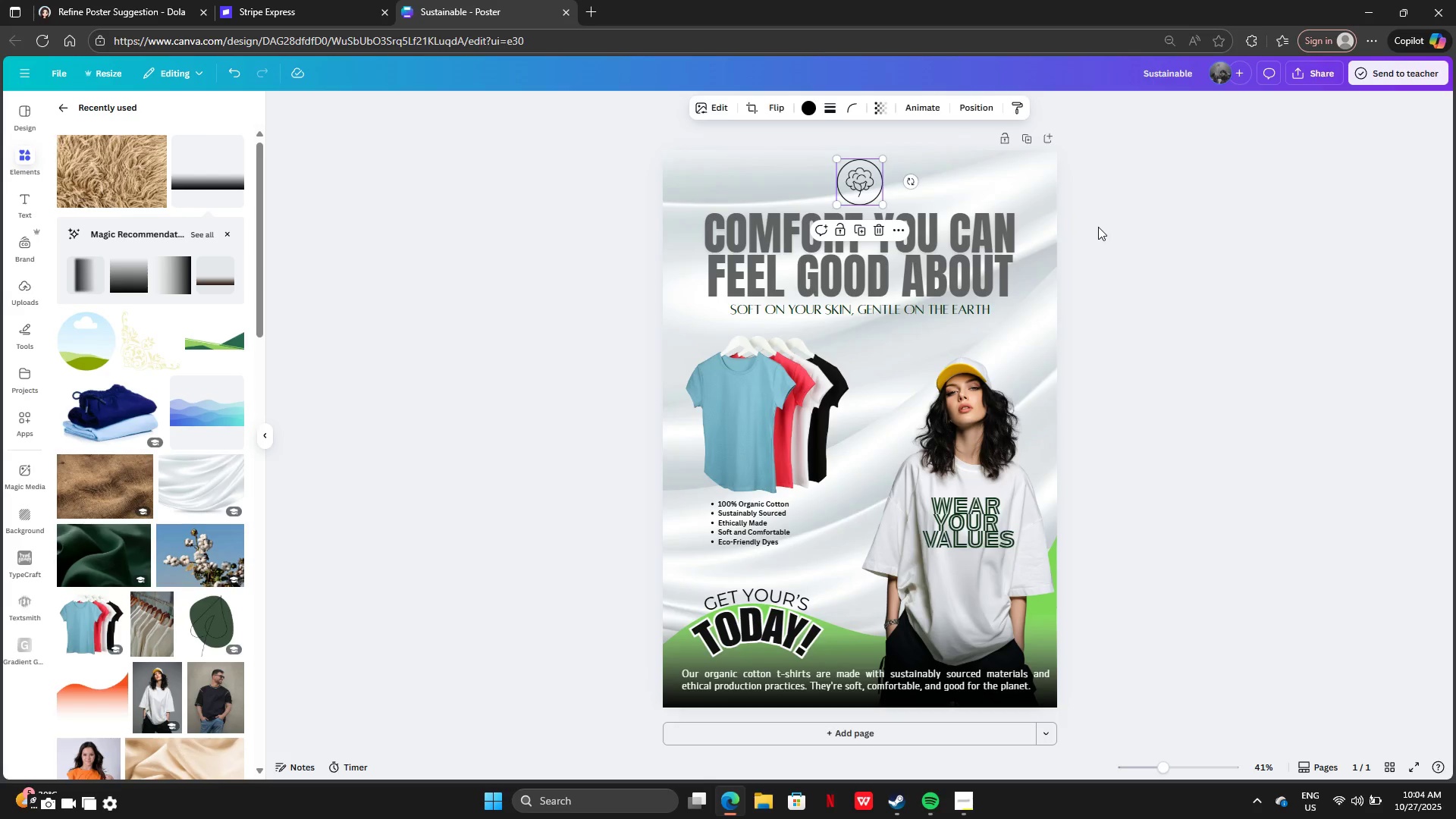 
left_click([1098, 227])
 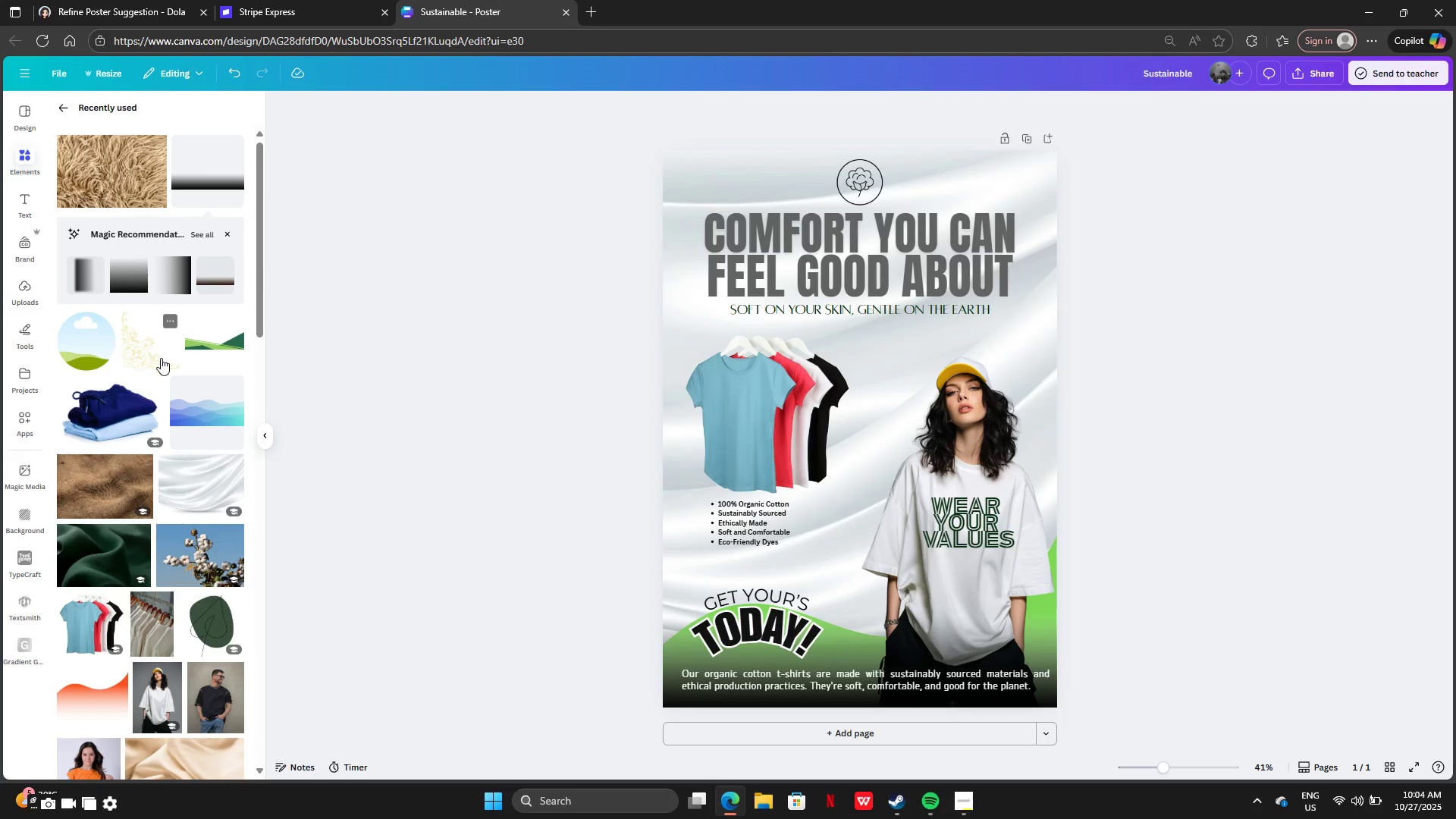 
scroll: coordinate [206, 376], scroll_direction: down, amount: 7.0
 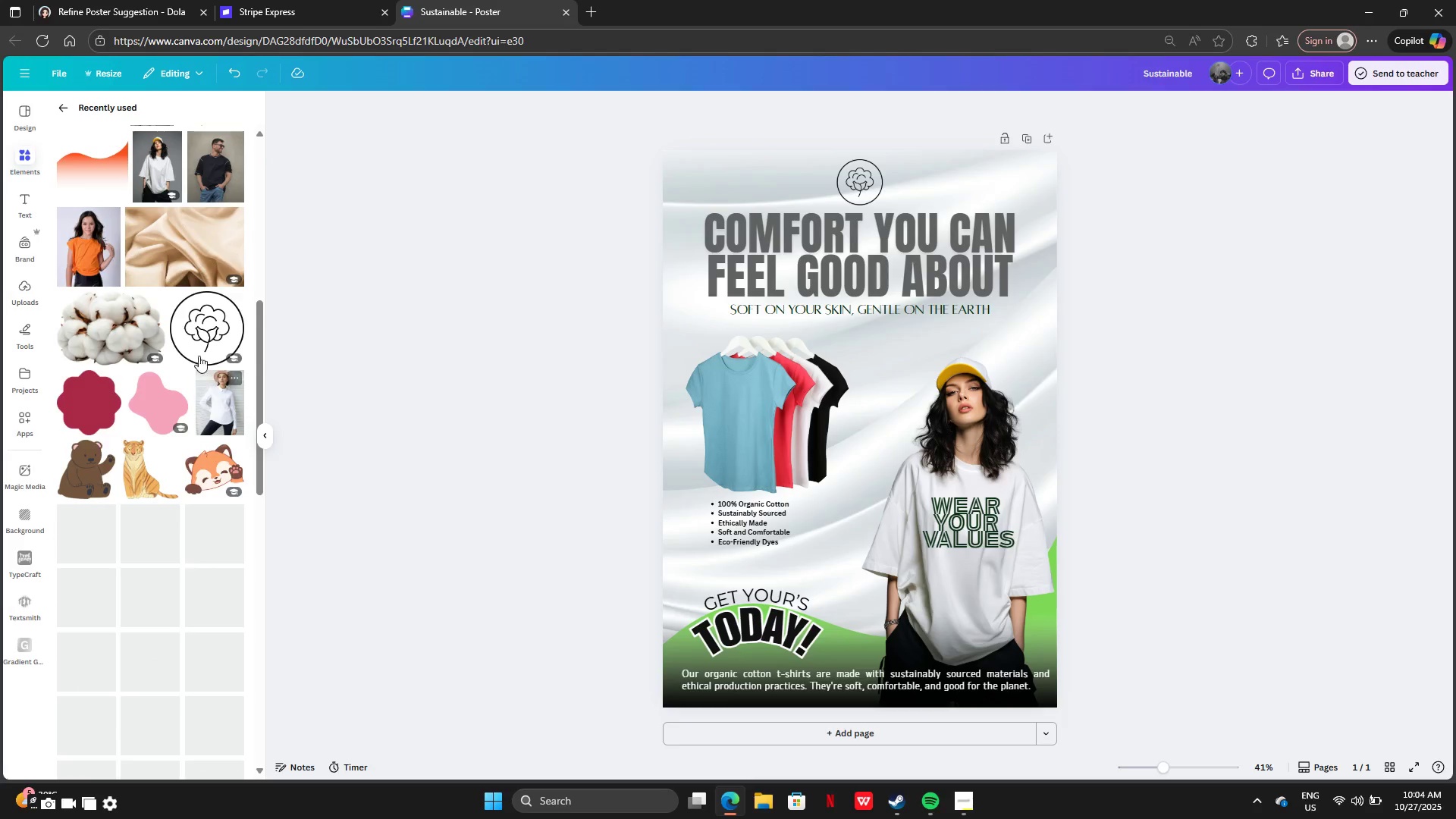 
scroll: coordinate [196, 344], scroll_direction: up, amount: 5.0
 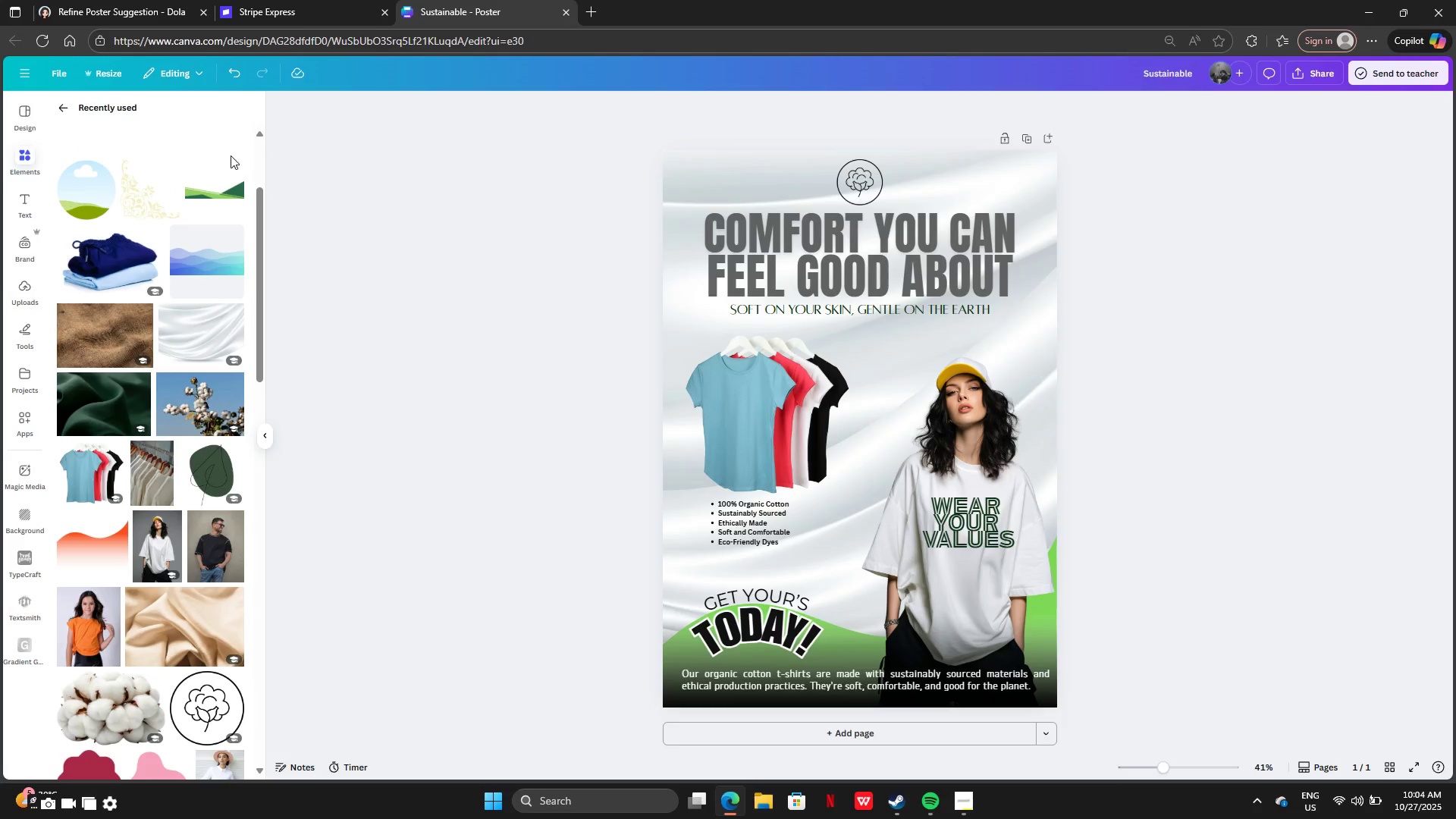 
left_click([230, 162])
 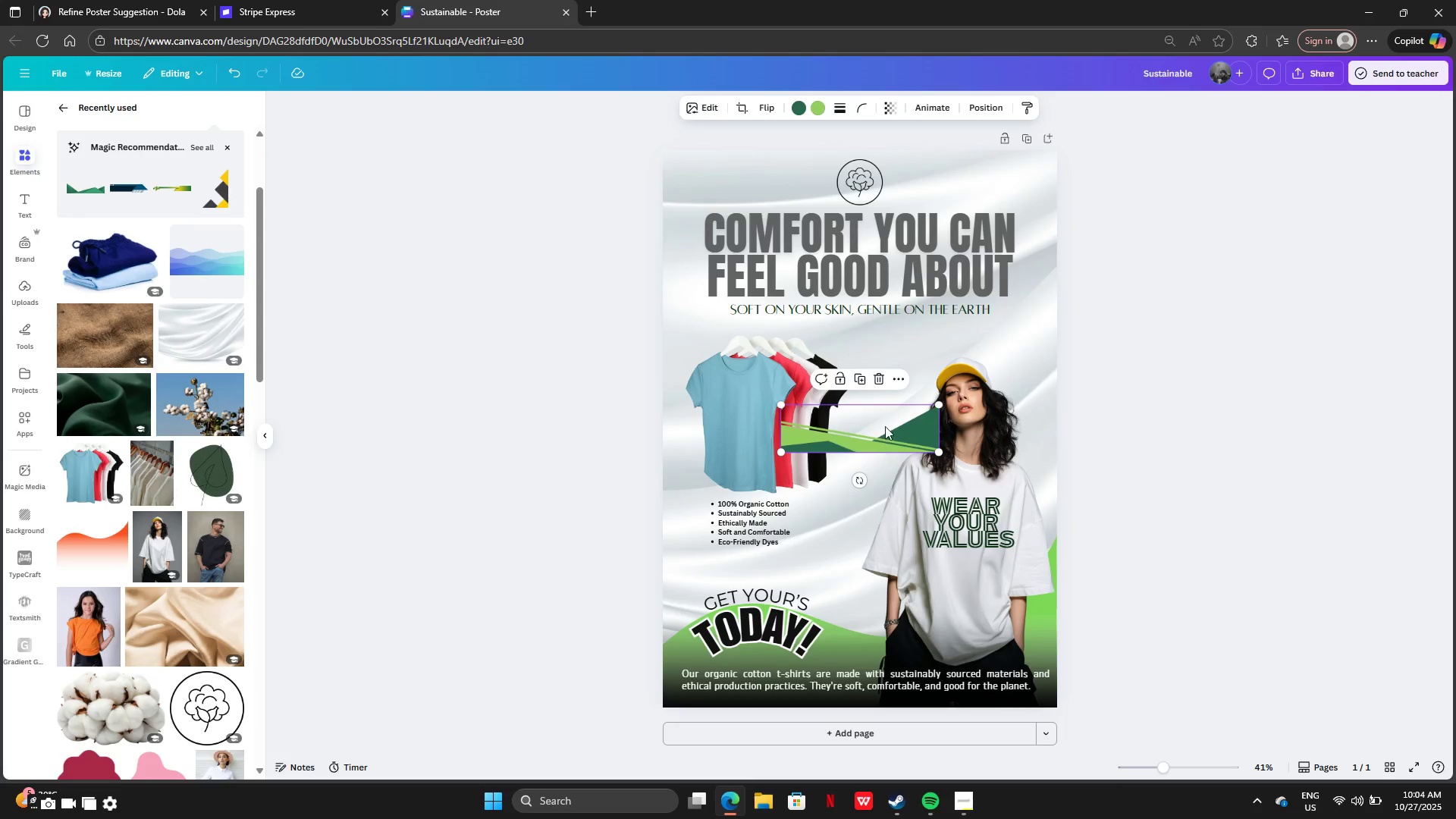 
left_click([882, 385])
 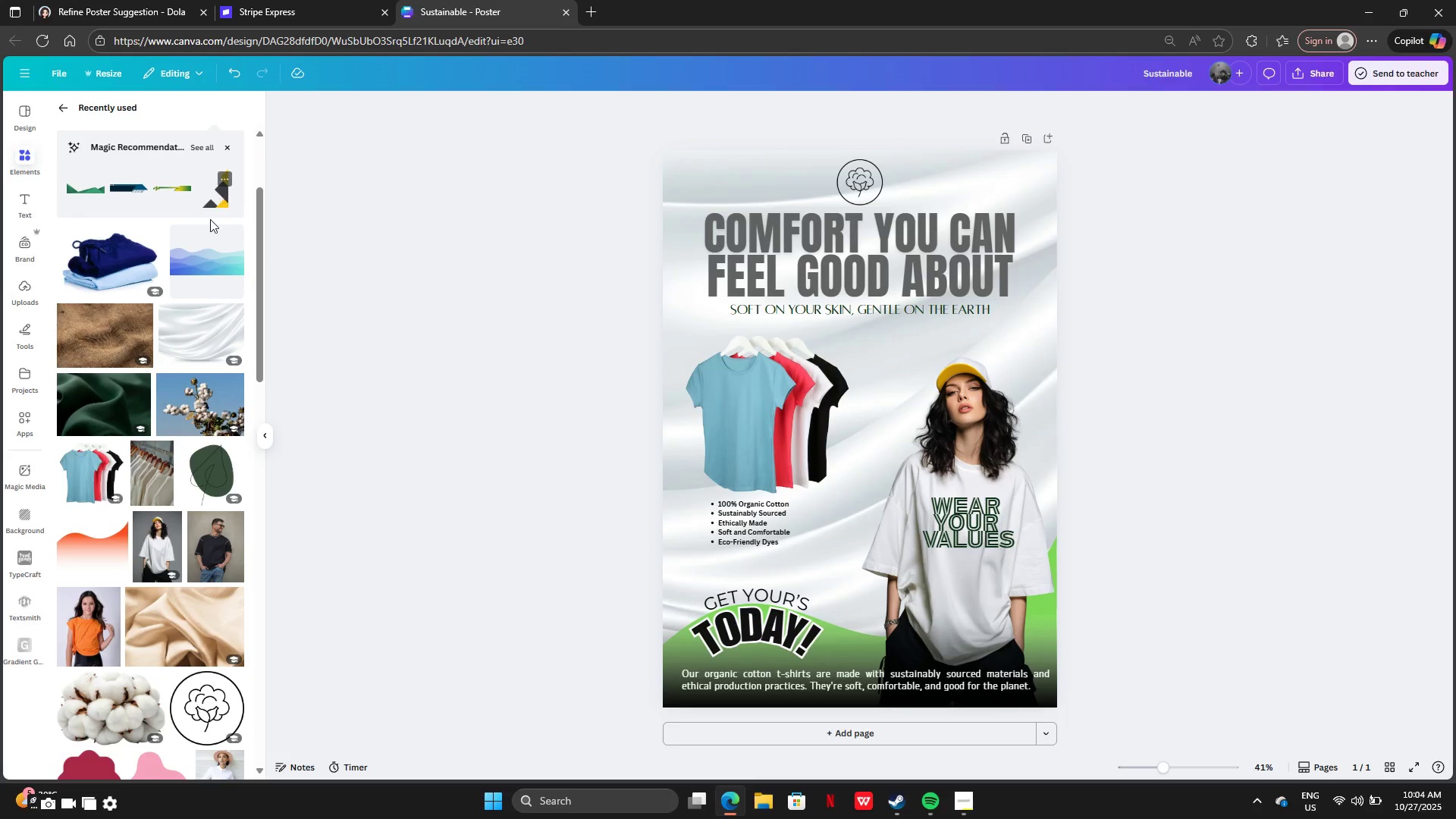 
scroll: coordinate [203, 262], scroll_direction: up, amount: 1.0
 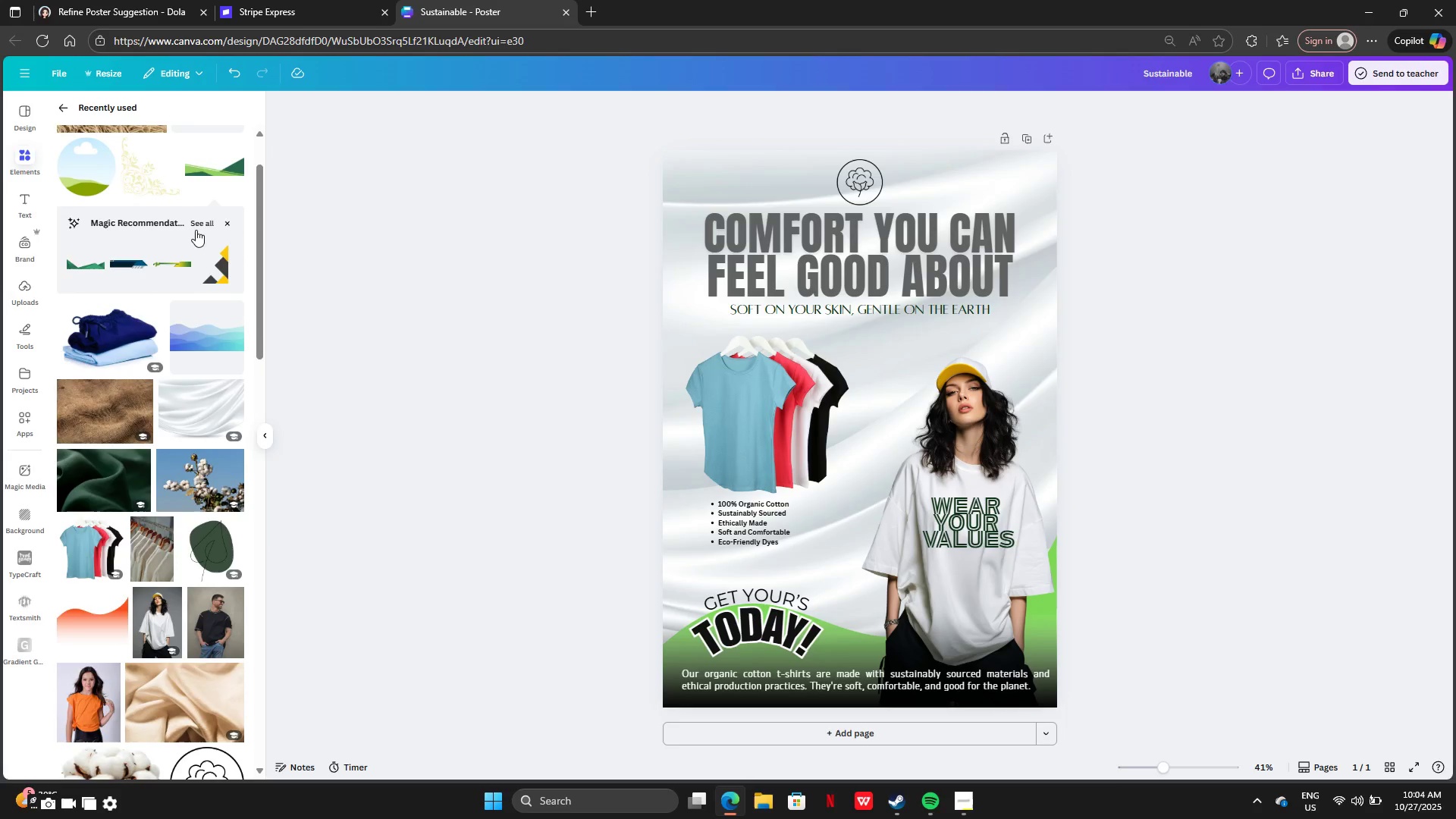 
left_click([196, 230])
 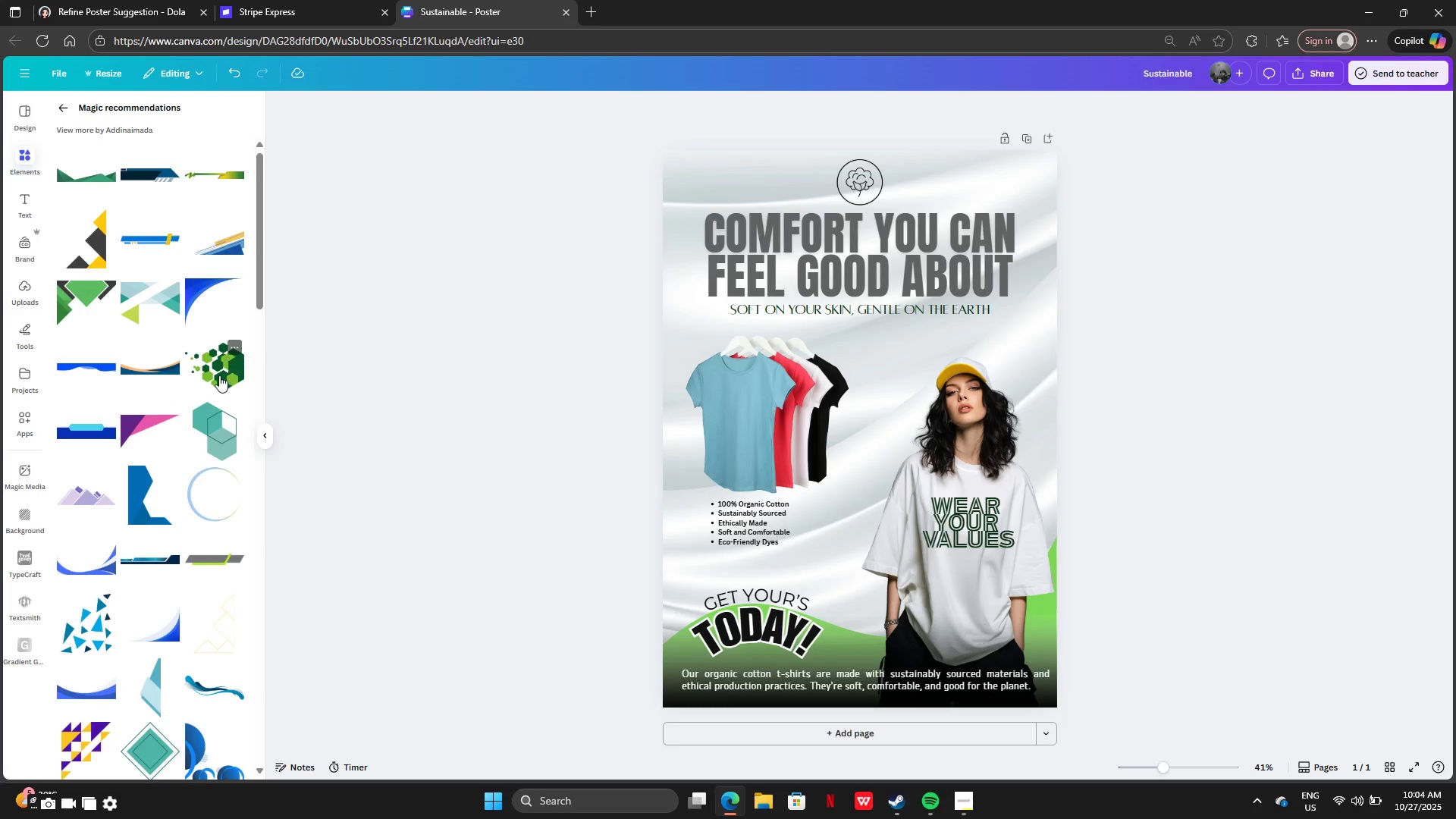 
scroll: coordinate [216, 491], scroll_direction: down, amount: 5.0
 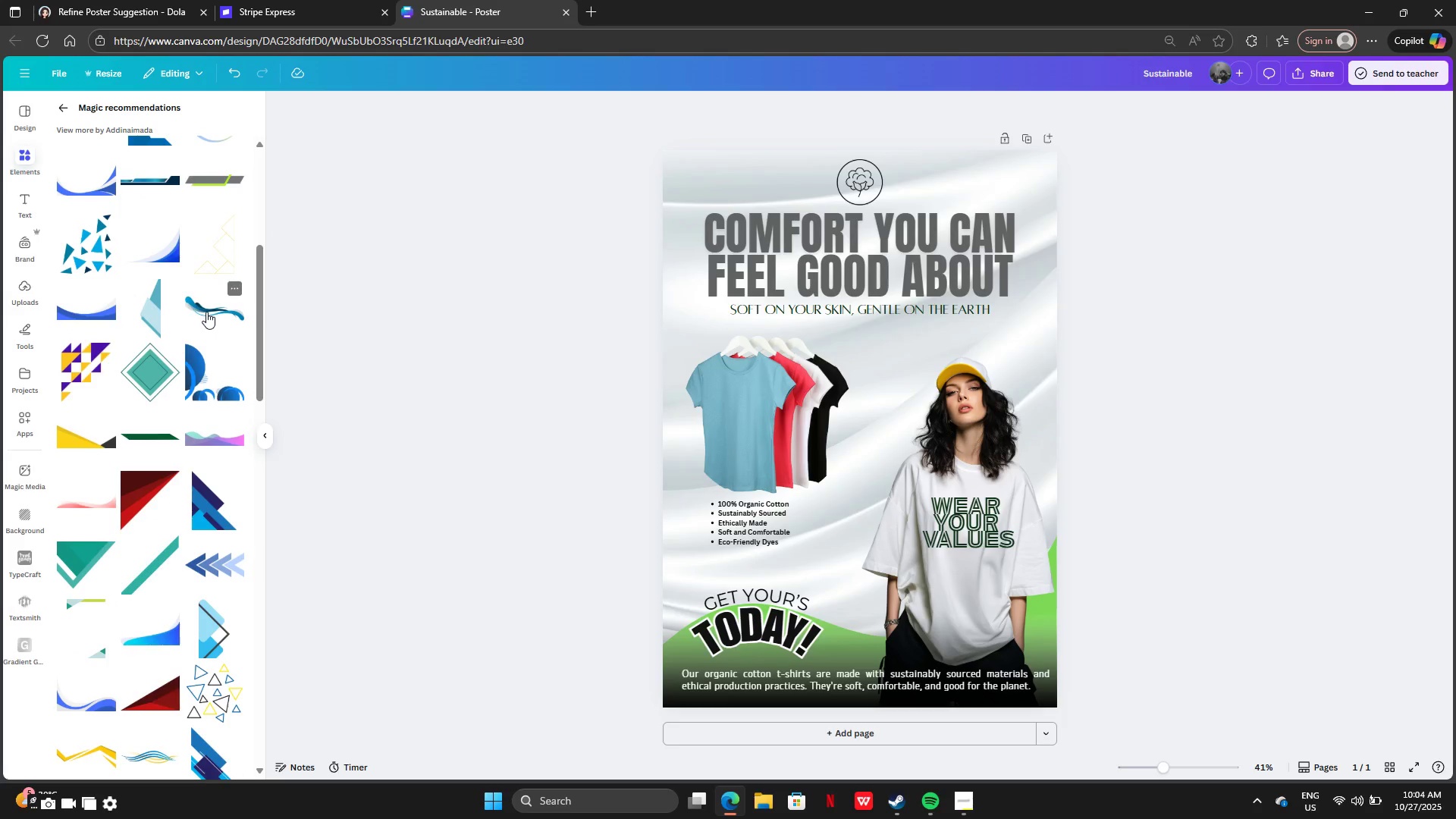 
scroll: coordinate [206, 309], scroll_direction: none, amount: 0.0
 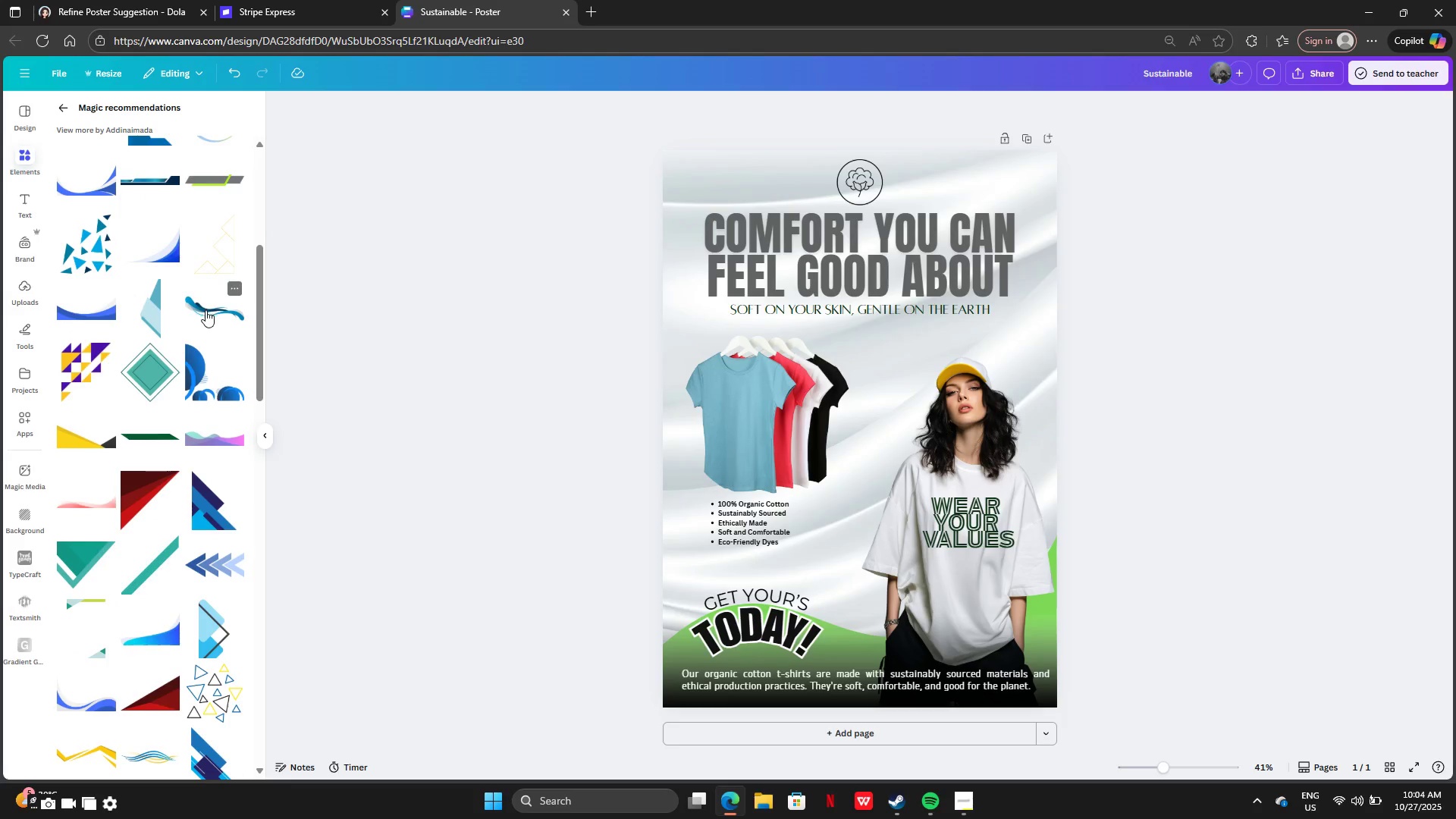 
scroll: coordinate [79, 586], scroll_direction: down, amount: 7.0
 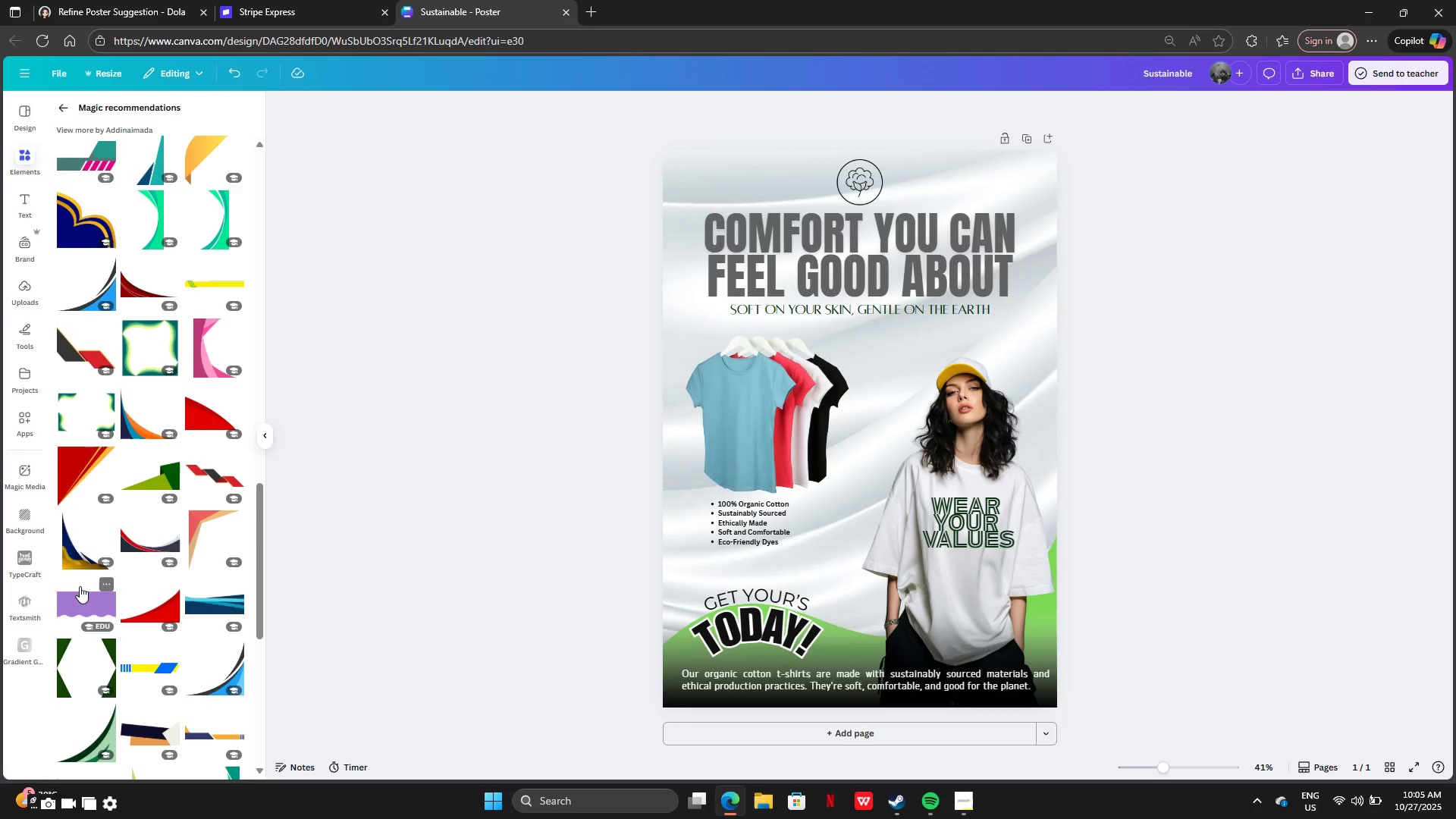 
scroll: coordinate [80, 585], scroll_direction: up, amount: 2.0
 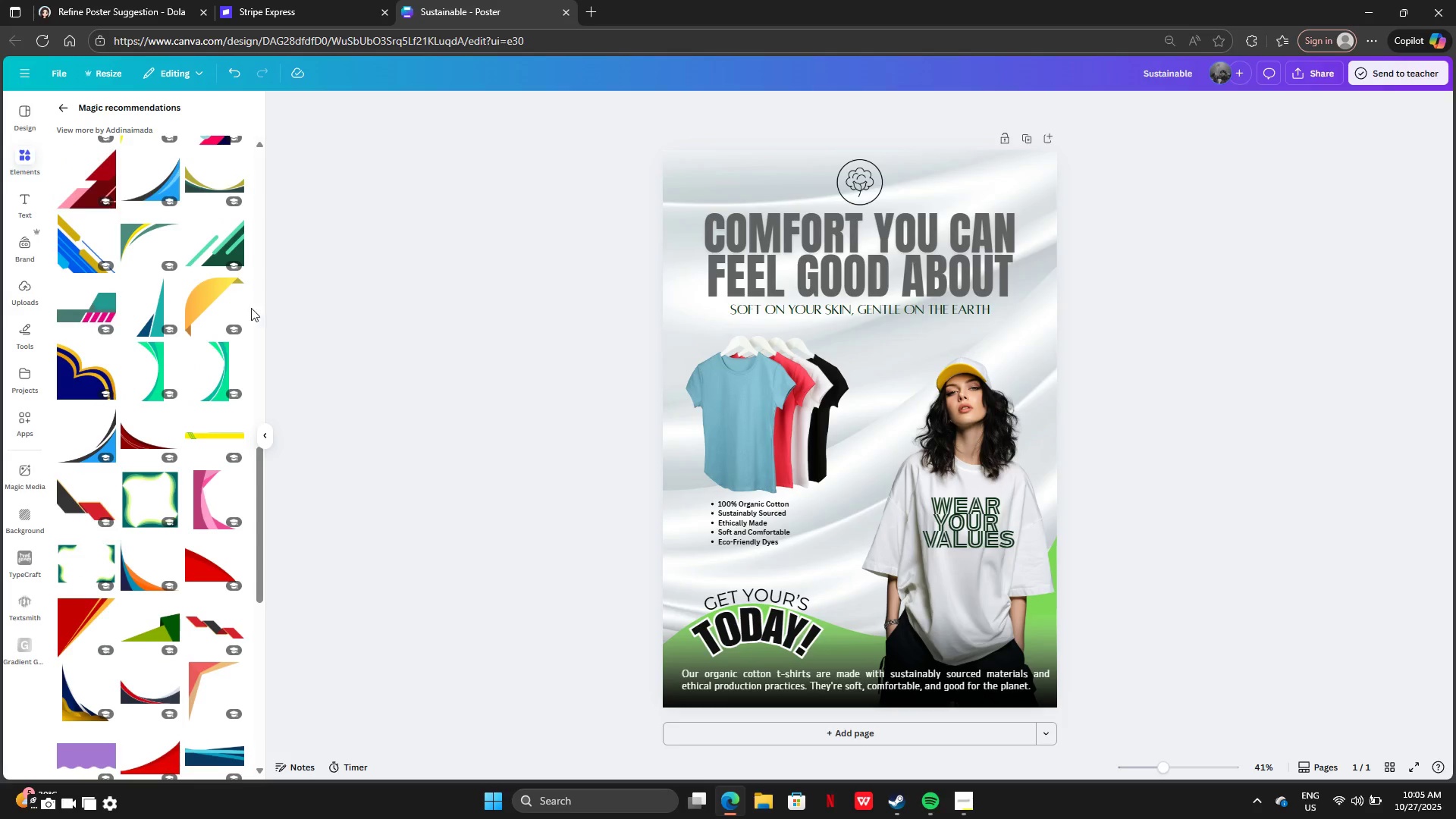 
left_click([208, 293])
 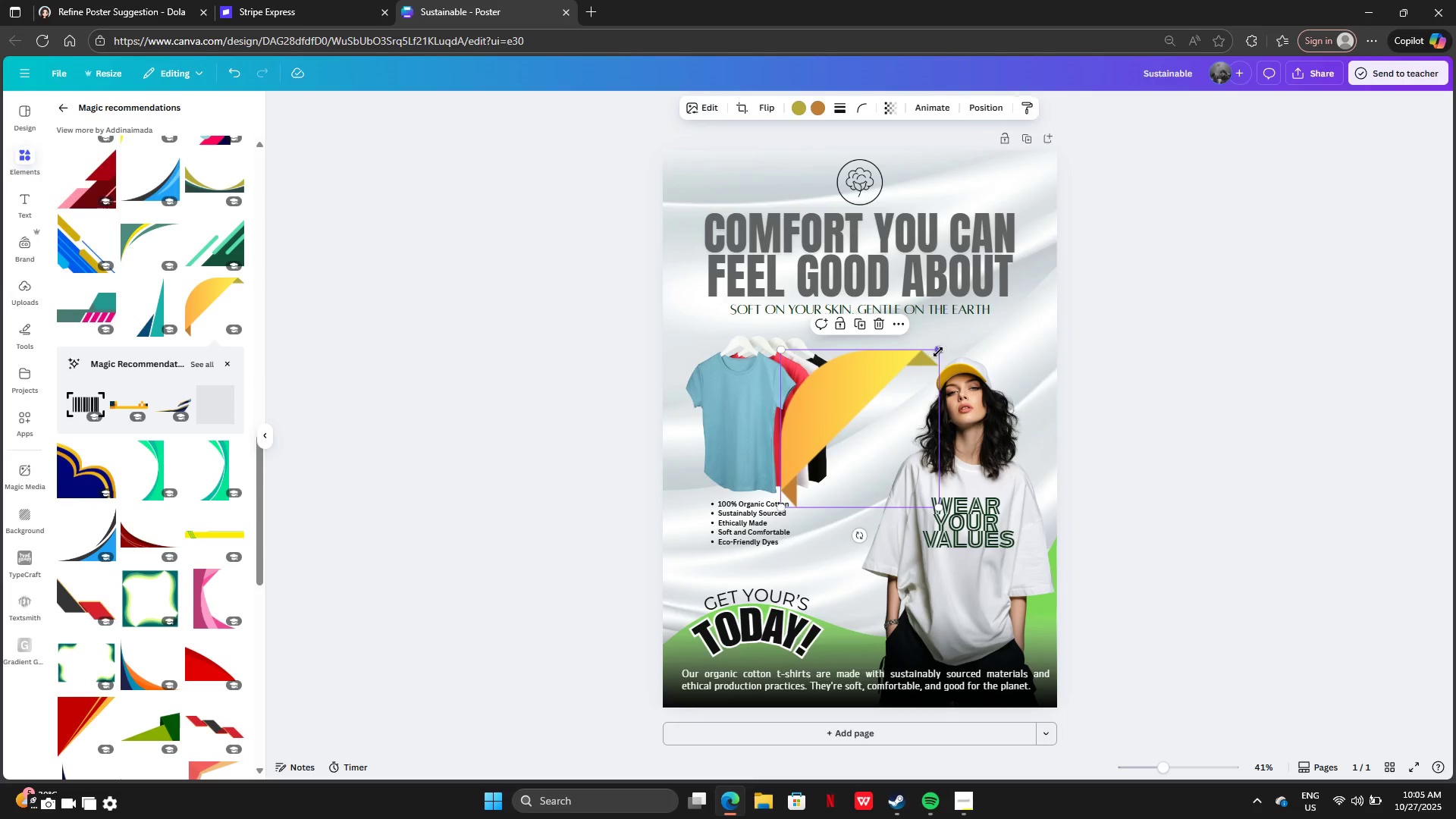 
left_click_drag(start_coordinate=[934, 350], to_coordinate=[808, 431])
 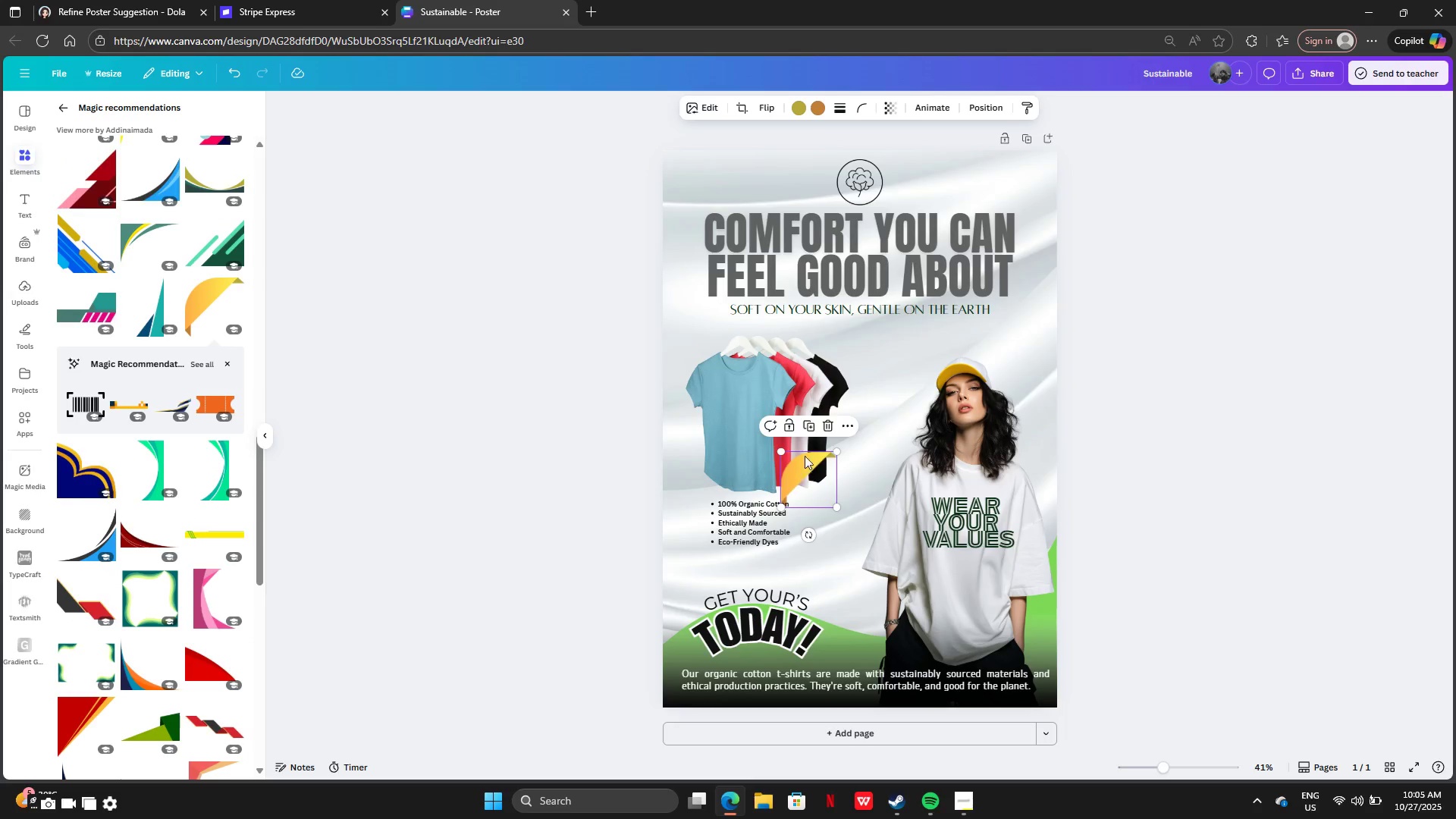 
left_click_drag(start_coordinate=[807, 467], to_coordinate=[678, 152])
 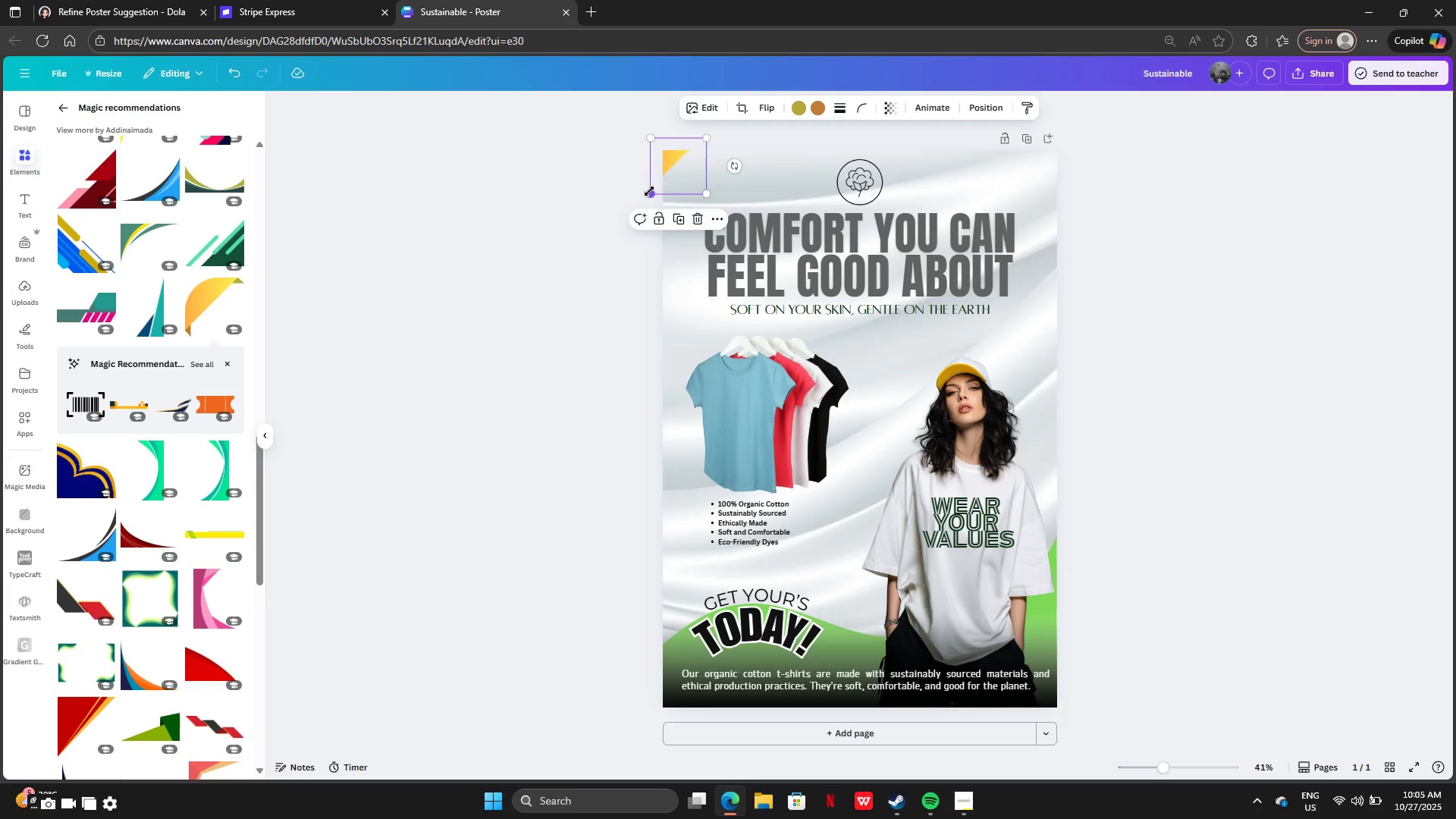 
left_click_drag(start_coordinate=[649, 191], to_coordinate=[506, 353])
 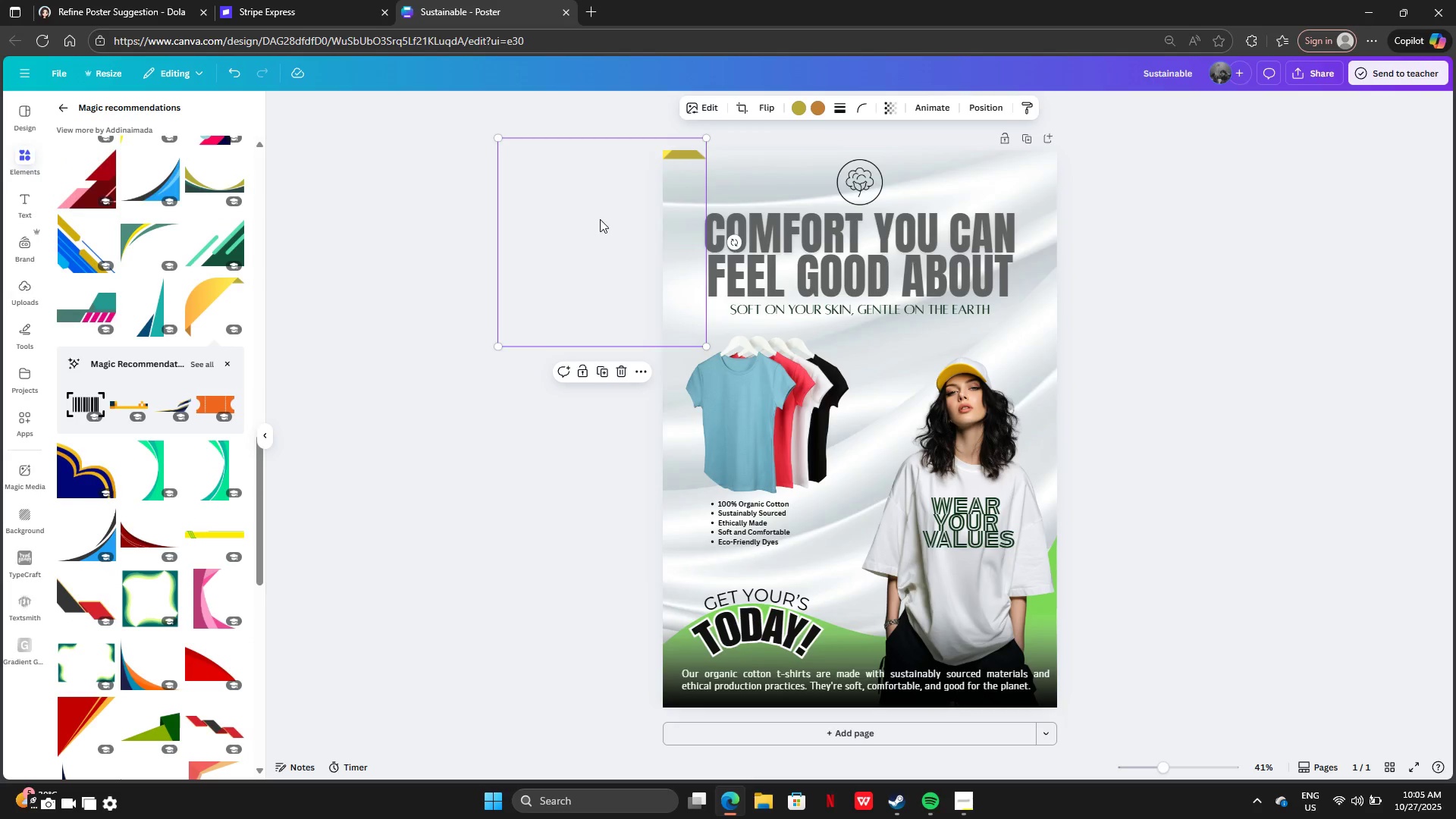 
left_click_drag(start_coordinate=[600, 219], to_coordinate=[687, 212])
 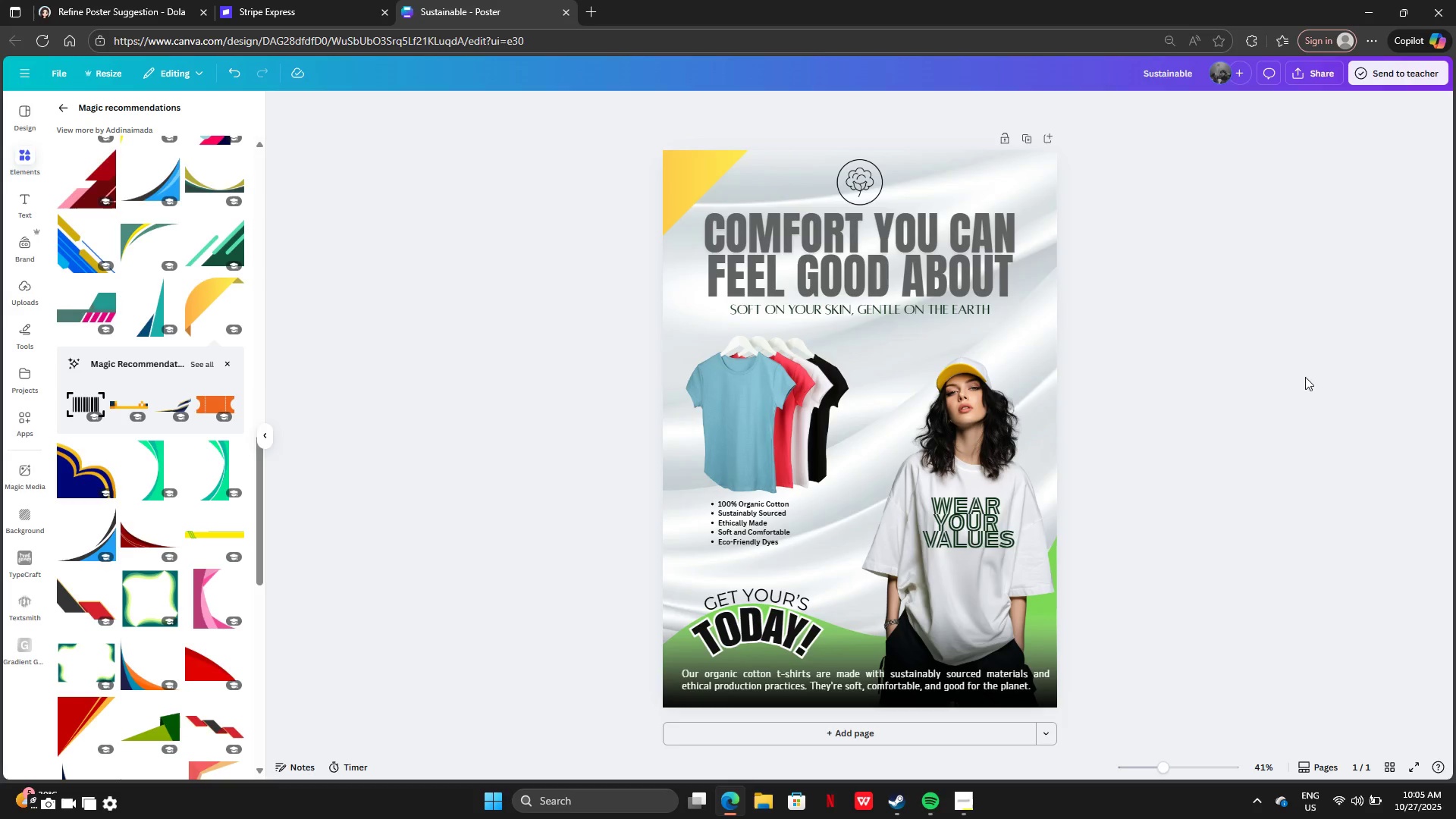 
left_click([1305, 377])
 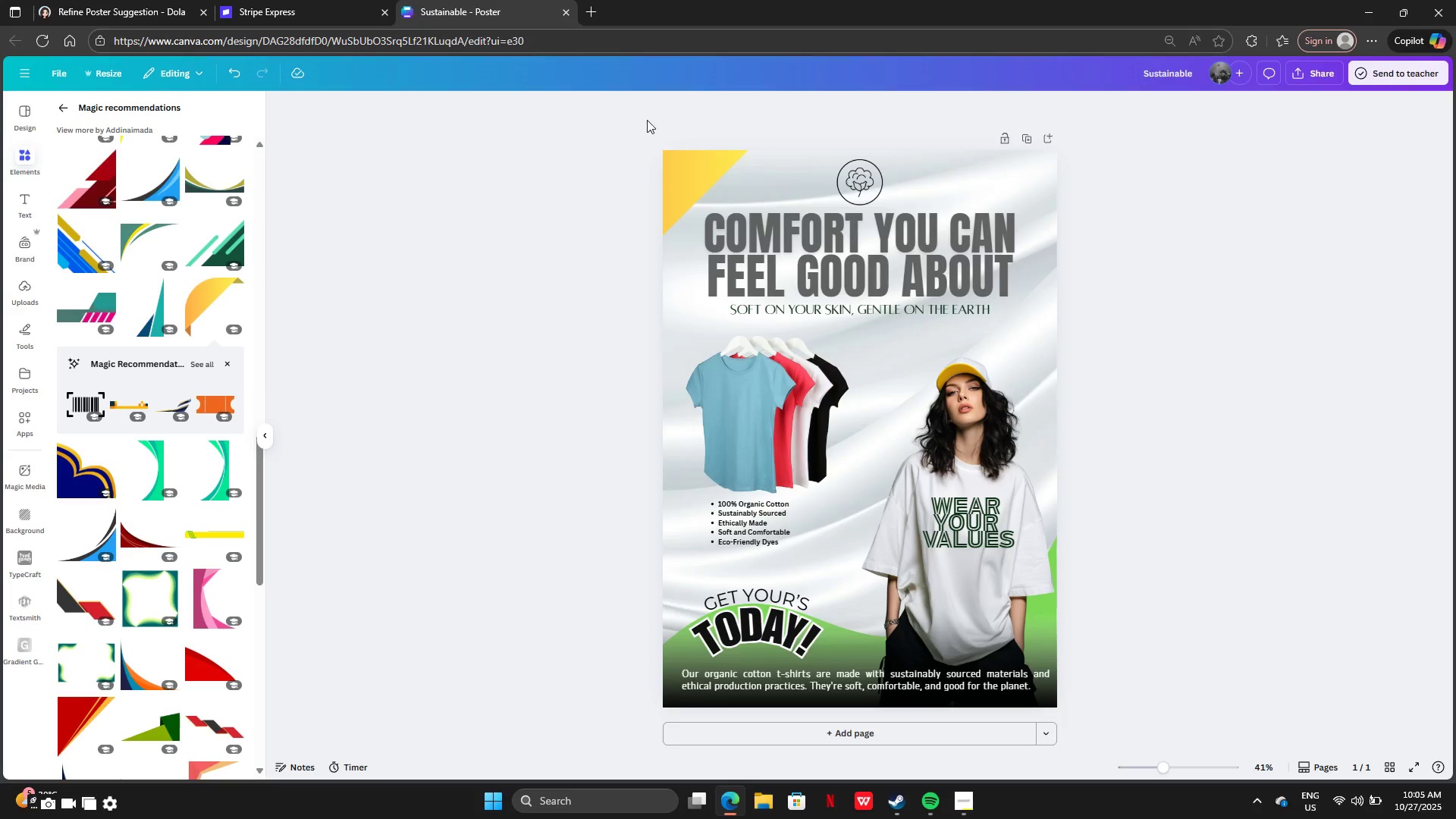 
left_click([679, 172])
 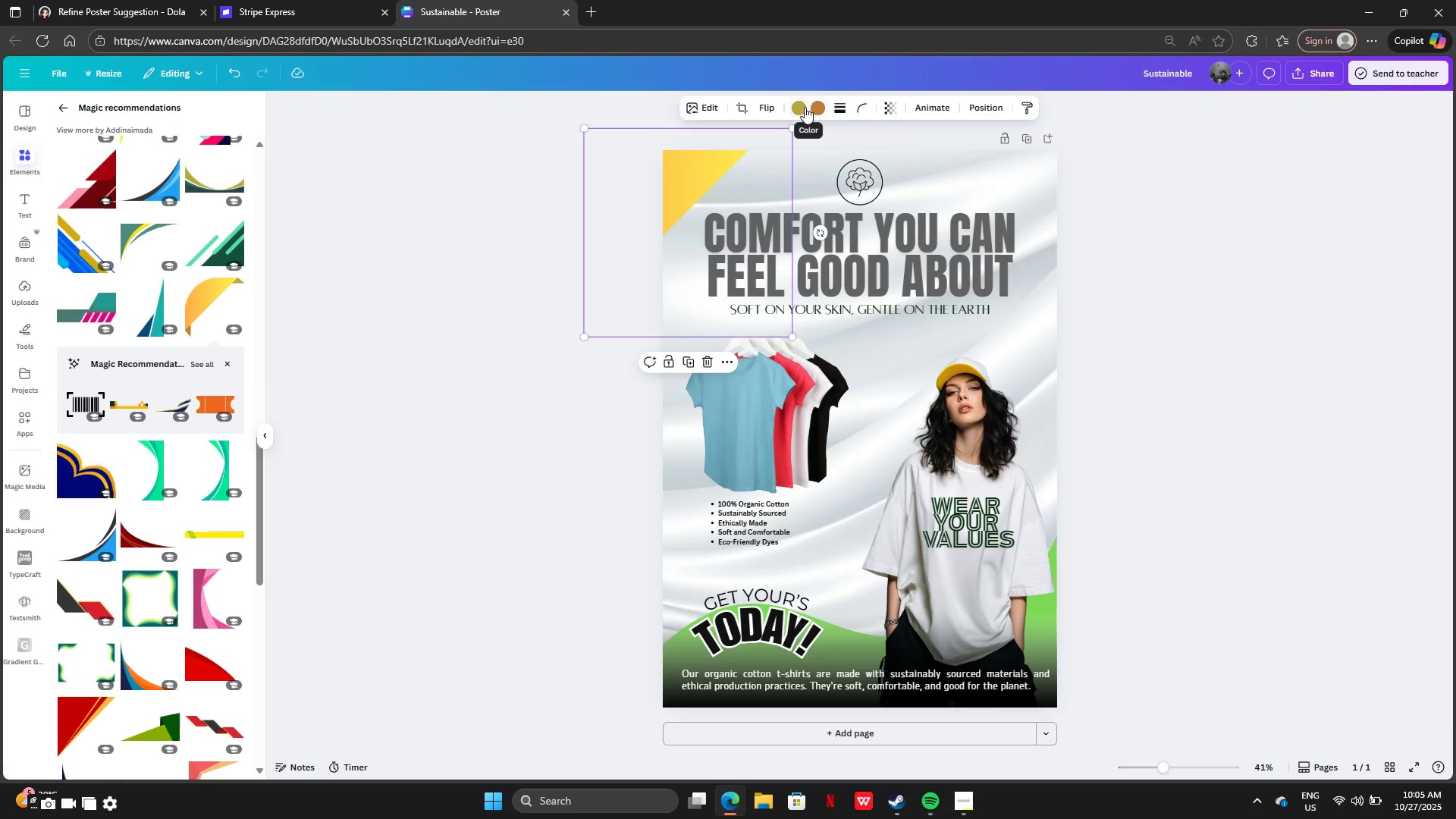 
left_click([805, 107])
 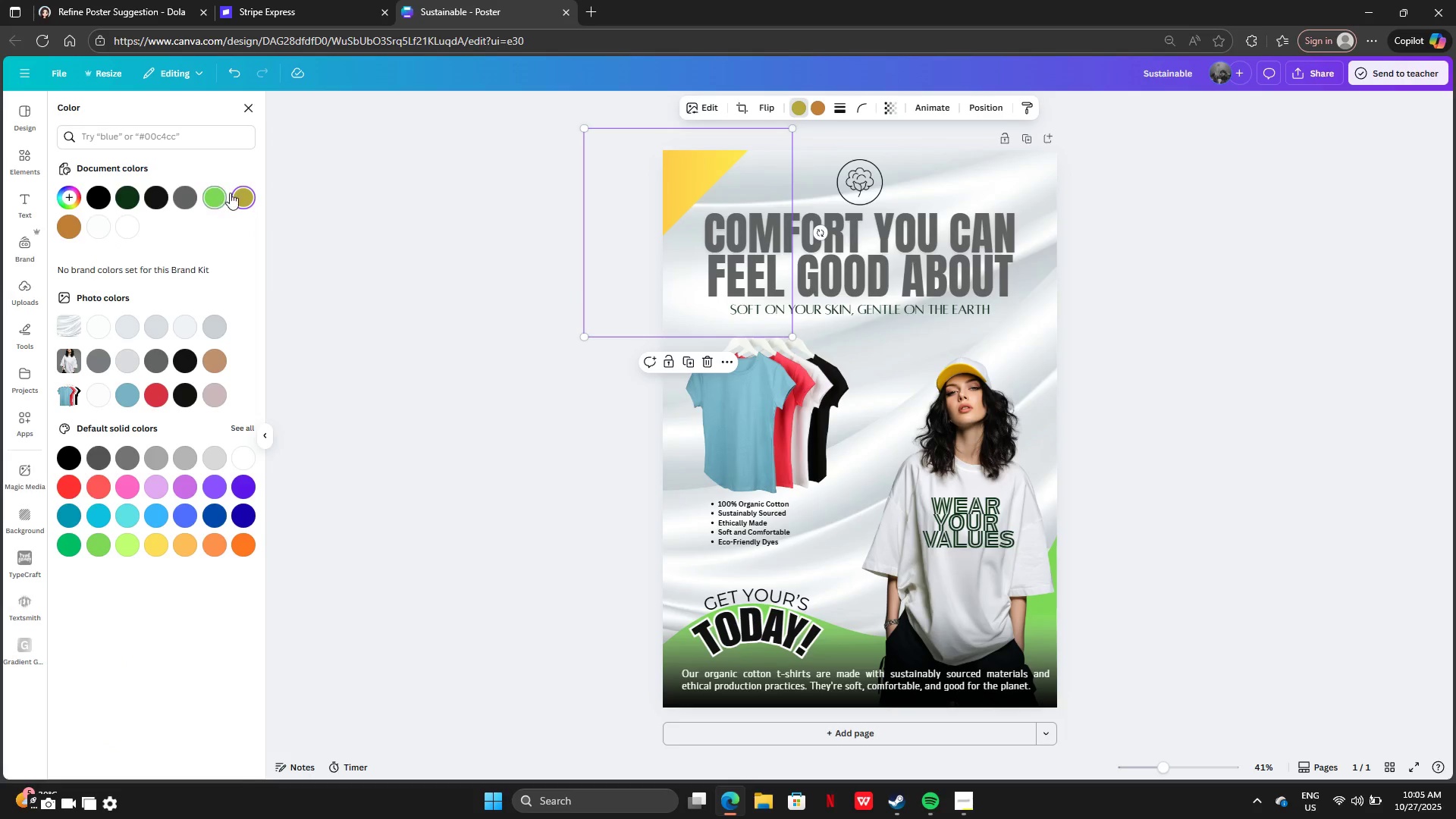 
left_click([230, 193])
 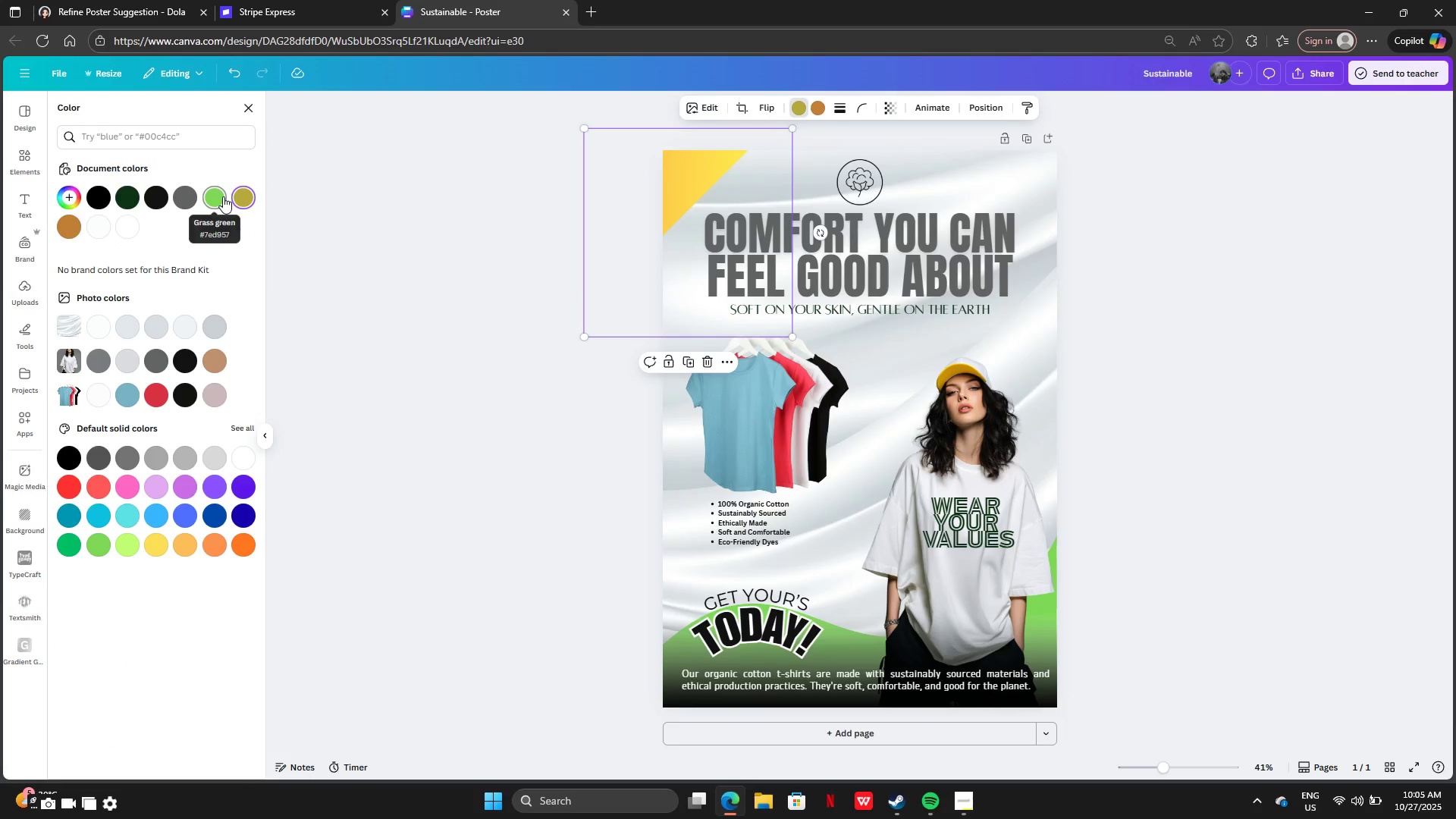 
left_click([223, 196])
 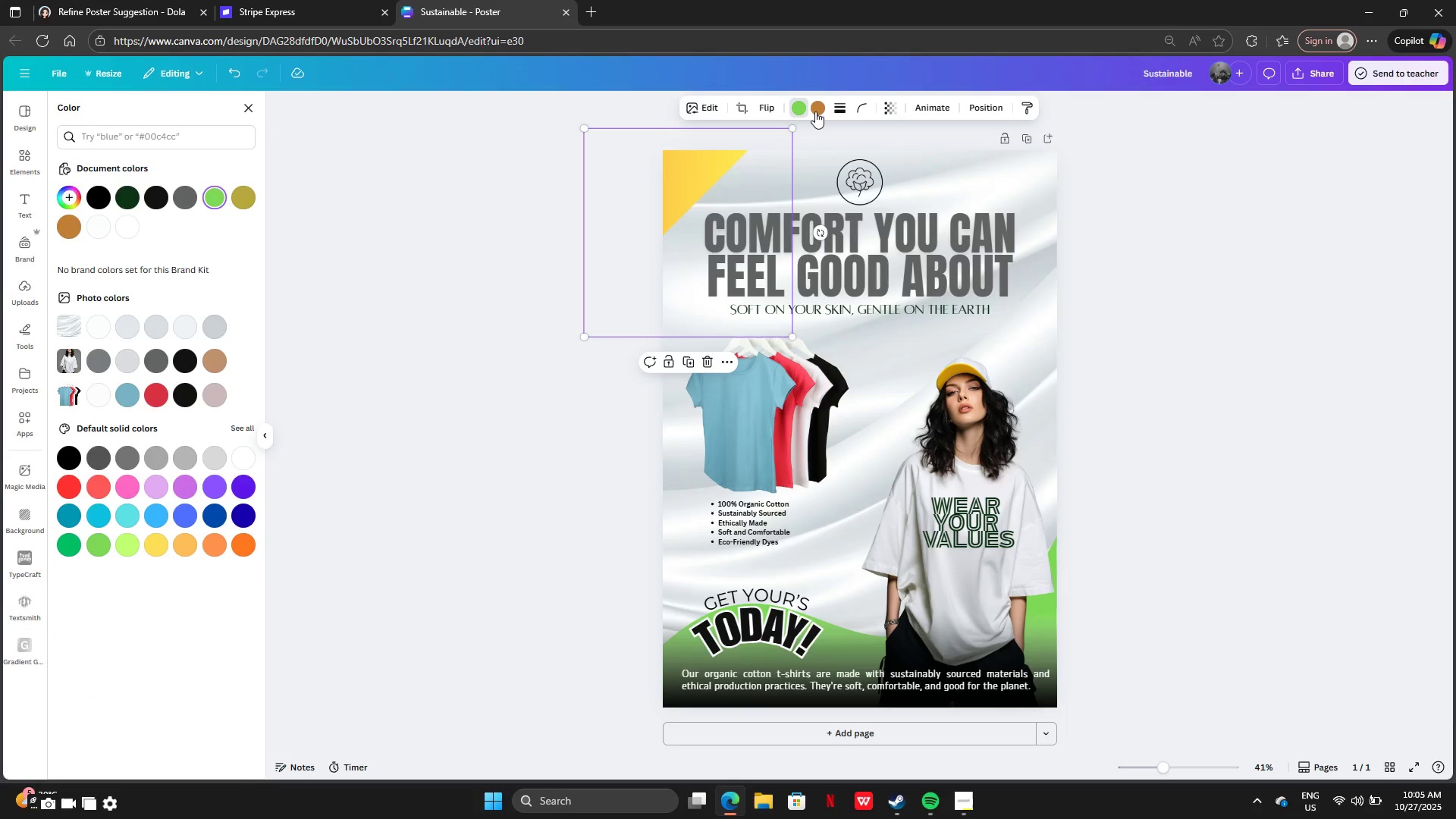 
left_click([816, 111])
 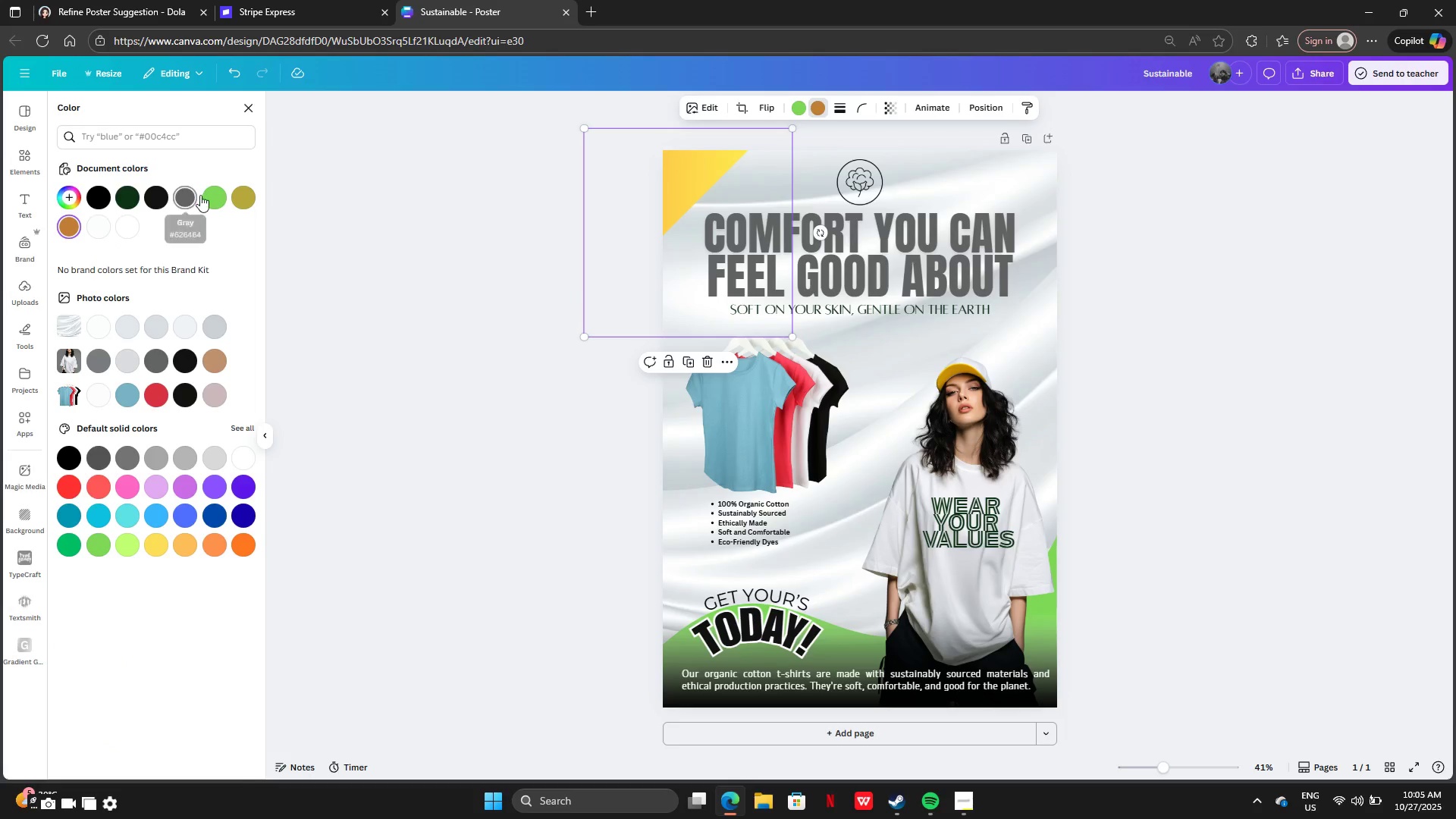 
left_click([204, 195])
 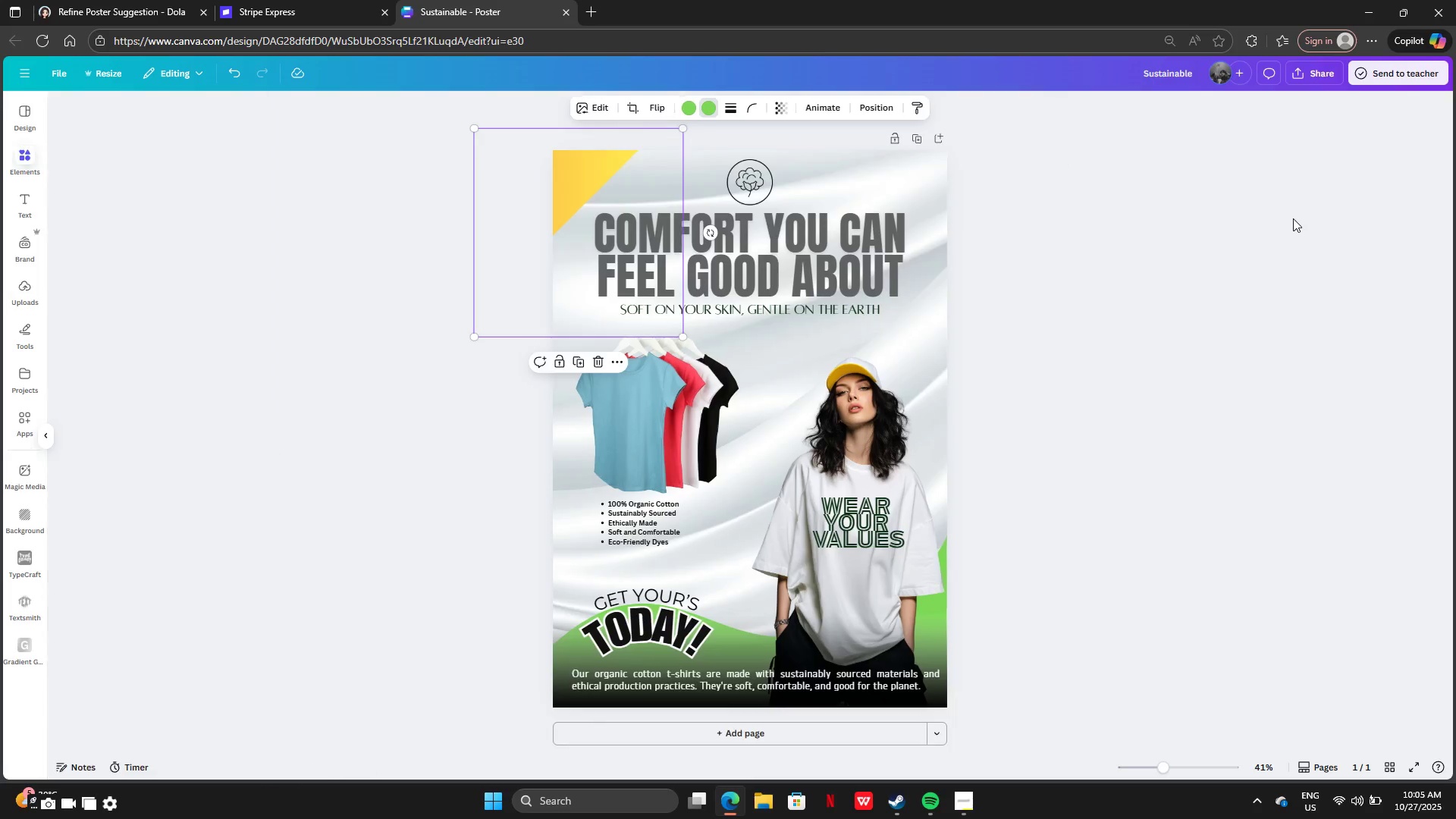 
double_click([1293, 218])
 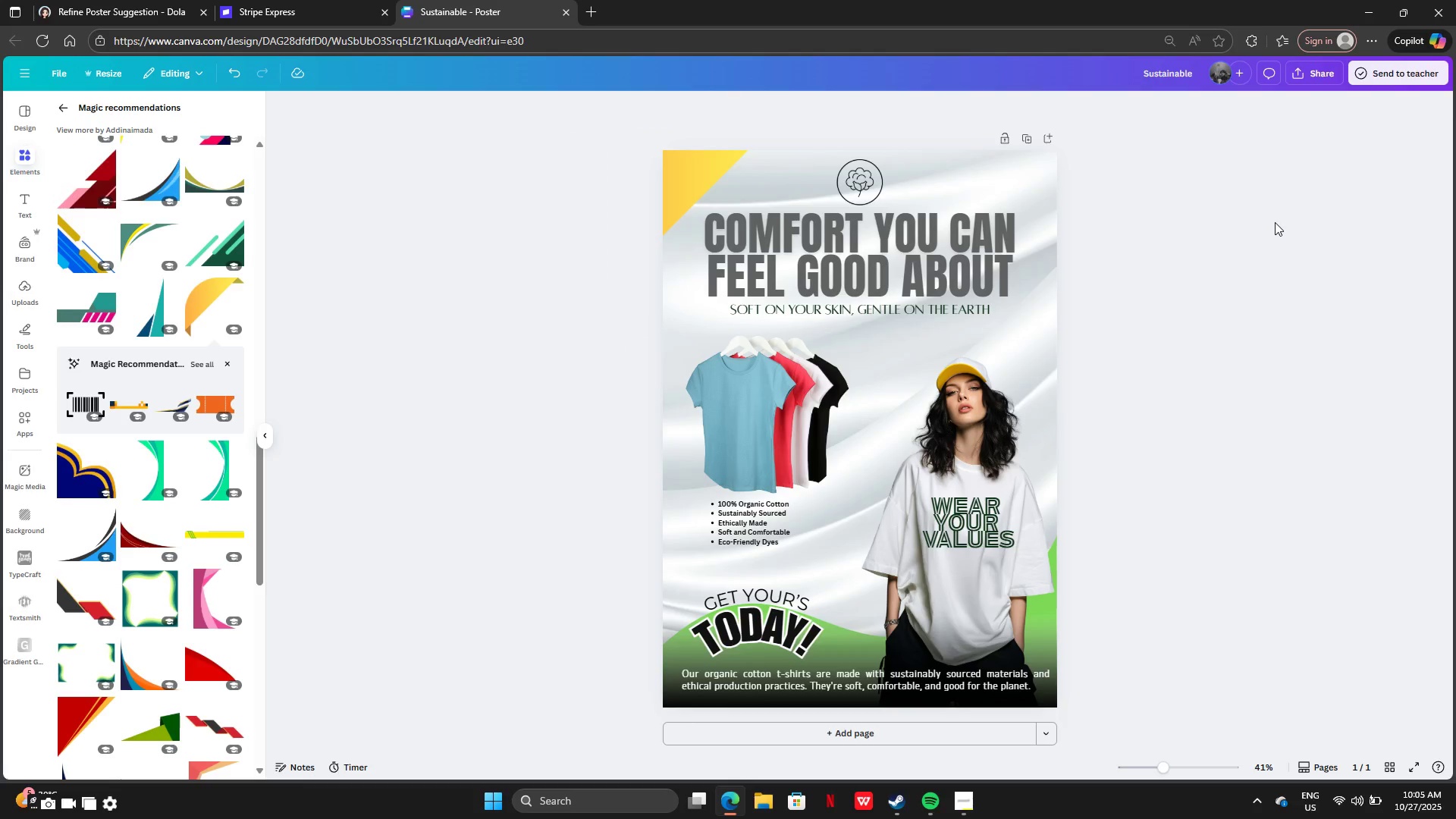 
key(Backspace)
 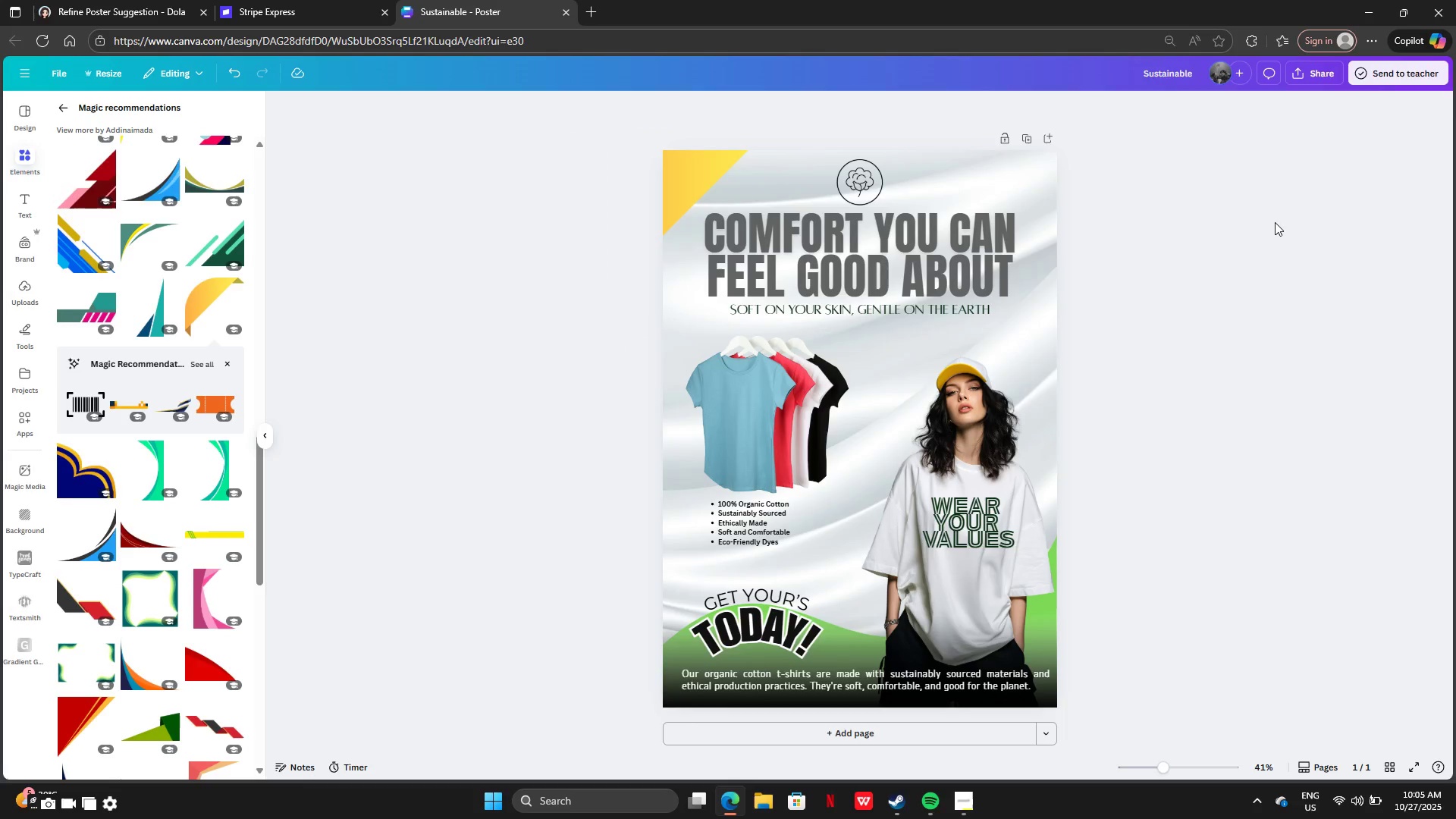 
key(Backspace)
 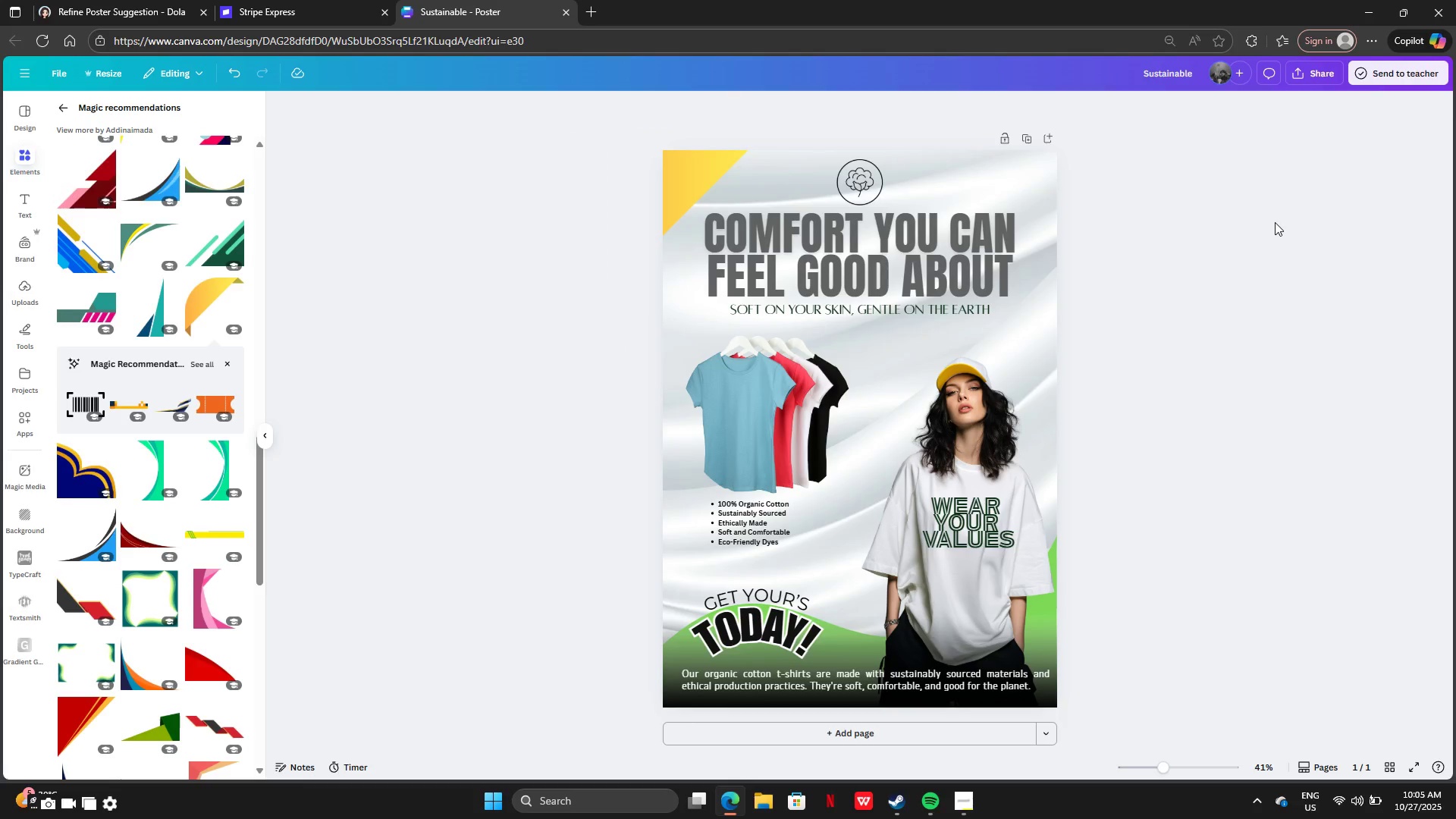 
key(Backspace)
 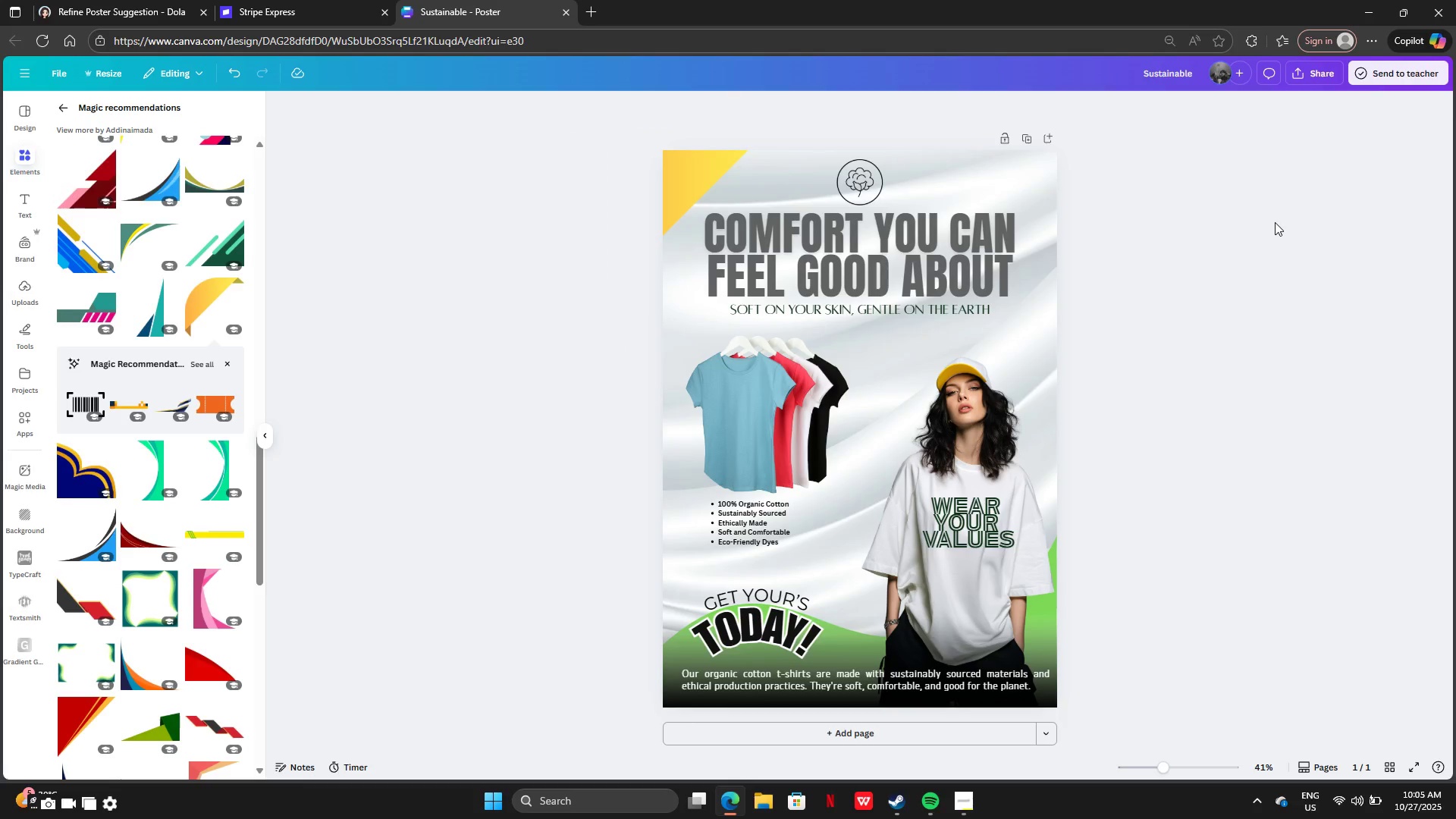 
key(Backspace)
 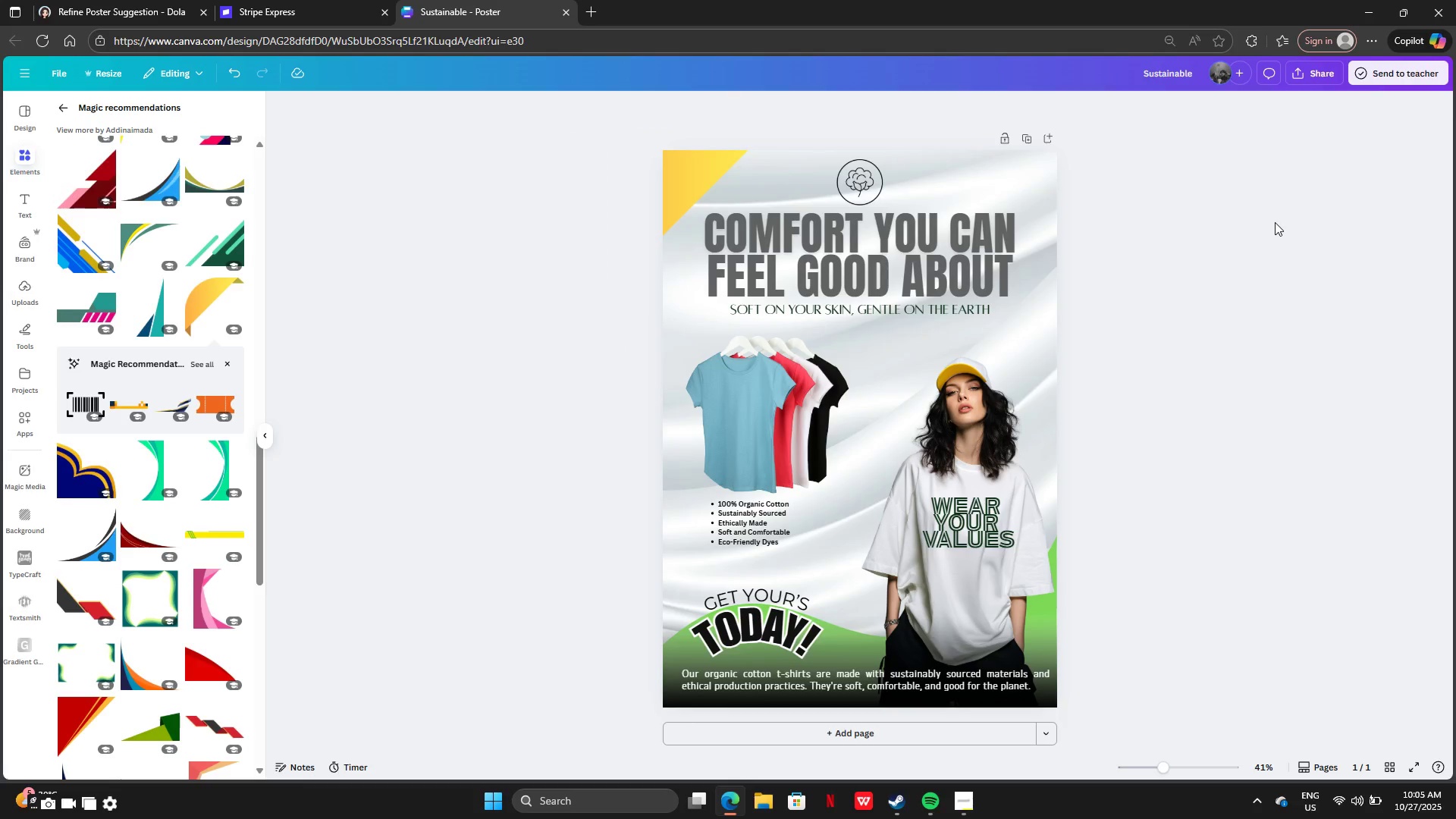 
key(Backspace)
 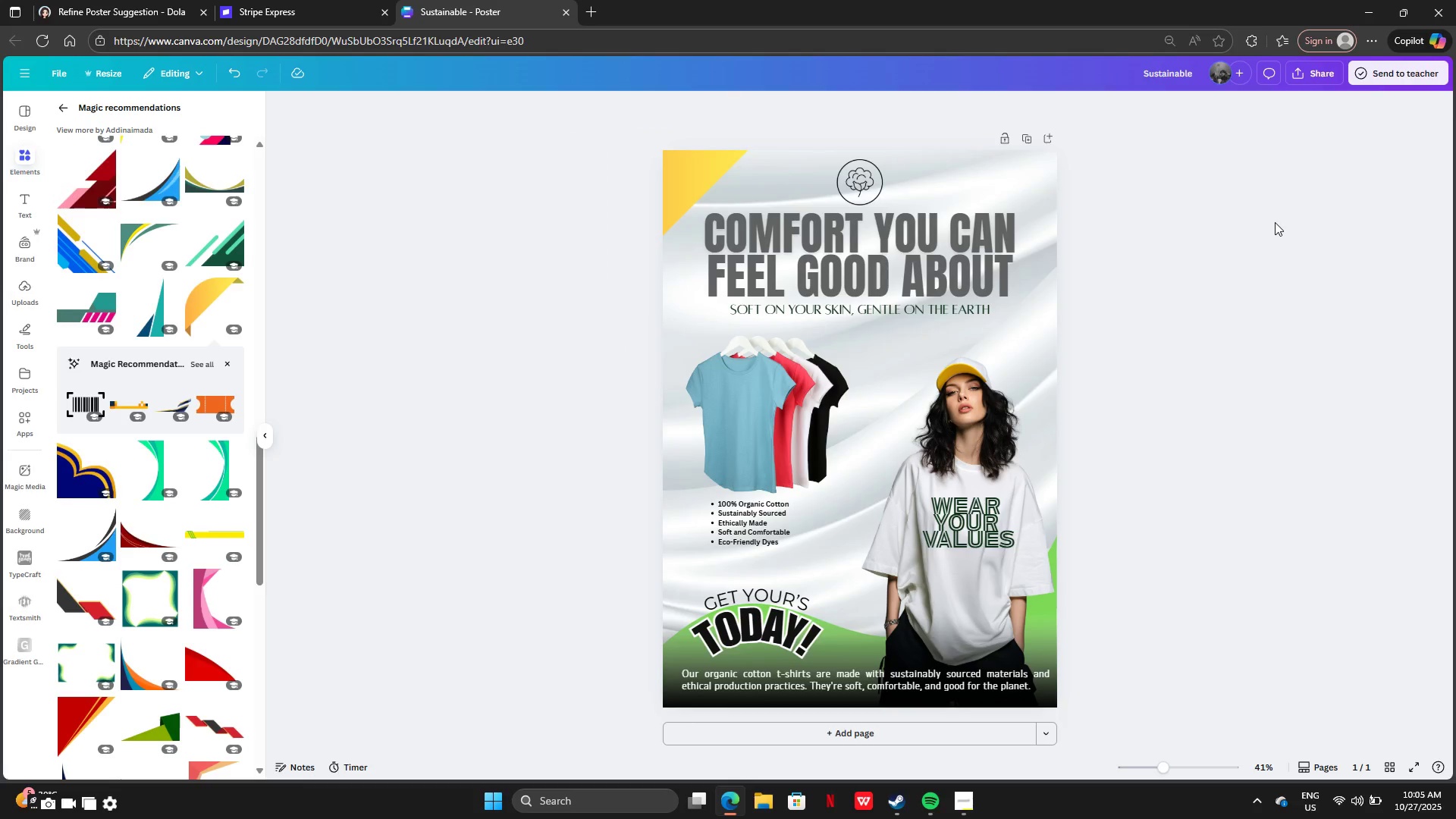 
key(Backspace)
 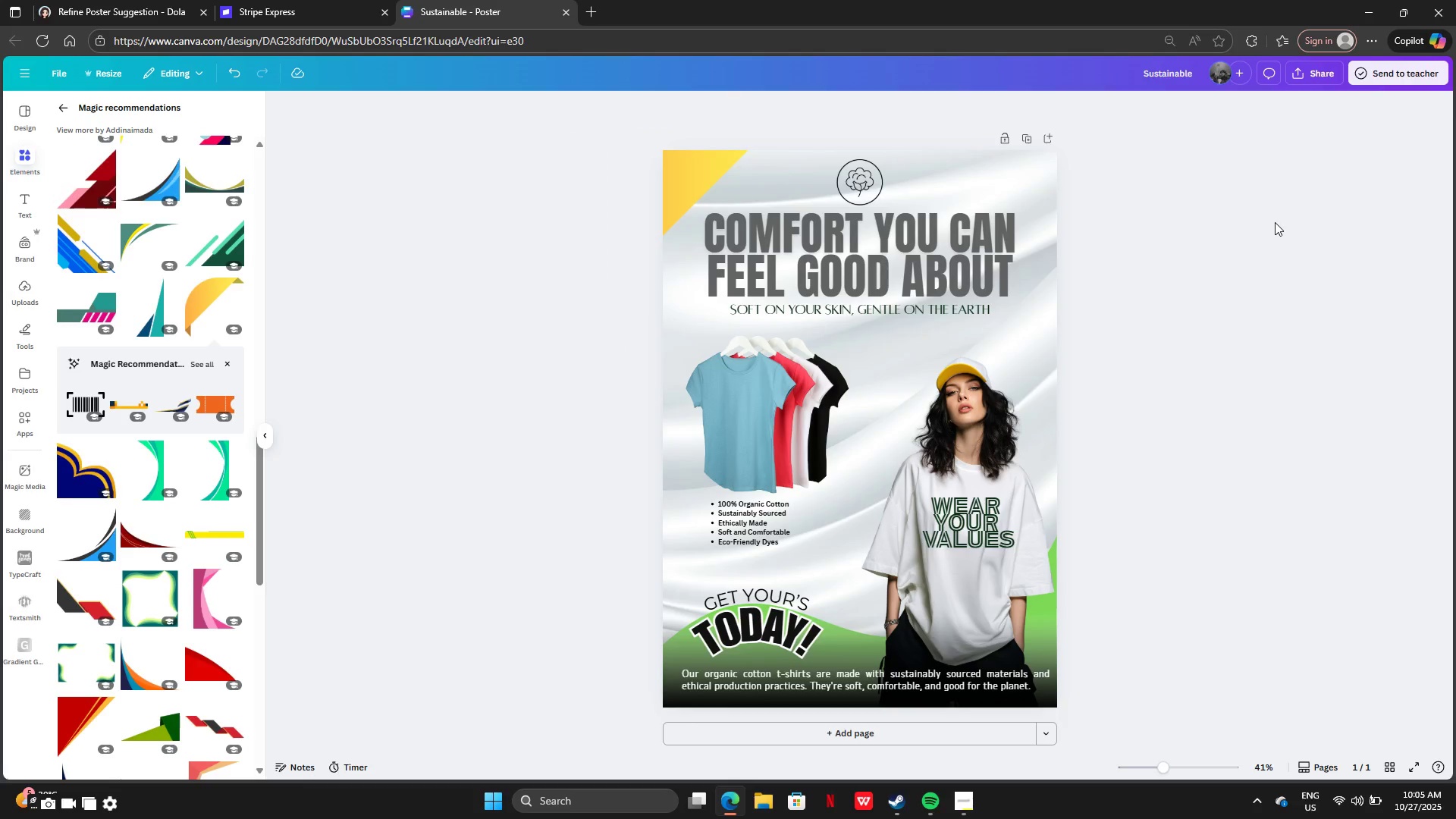 
key(Control+Z)
 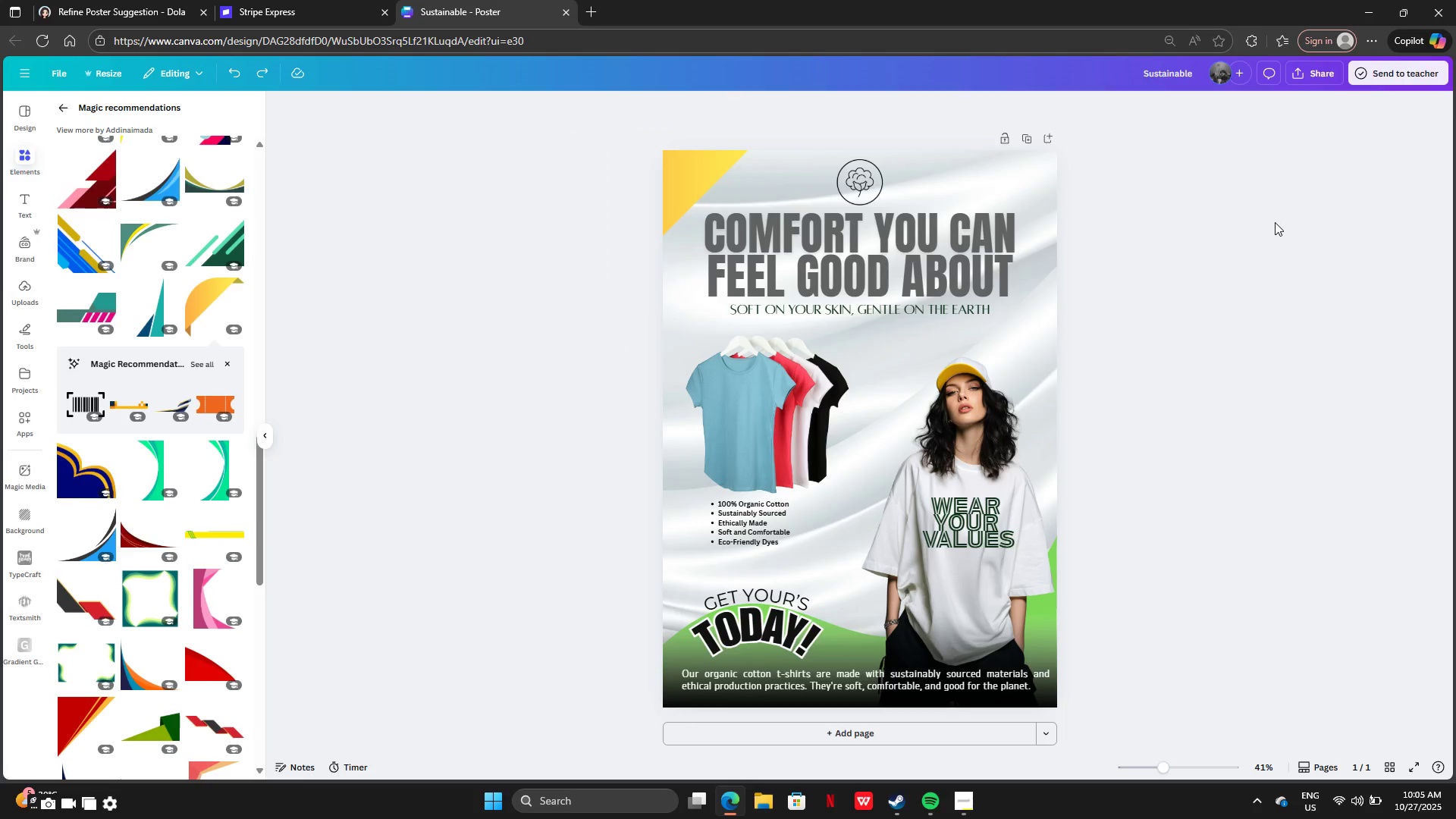 
key(Control+Z)
 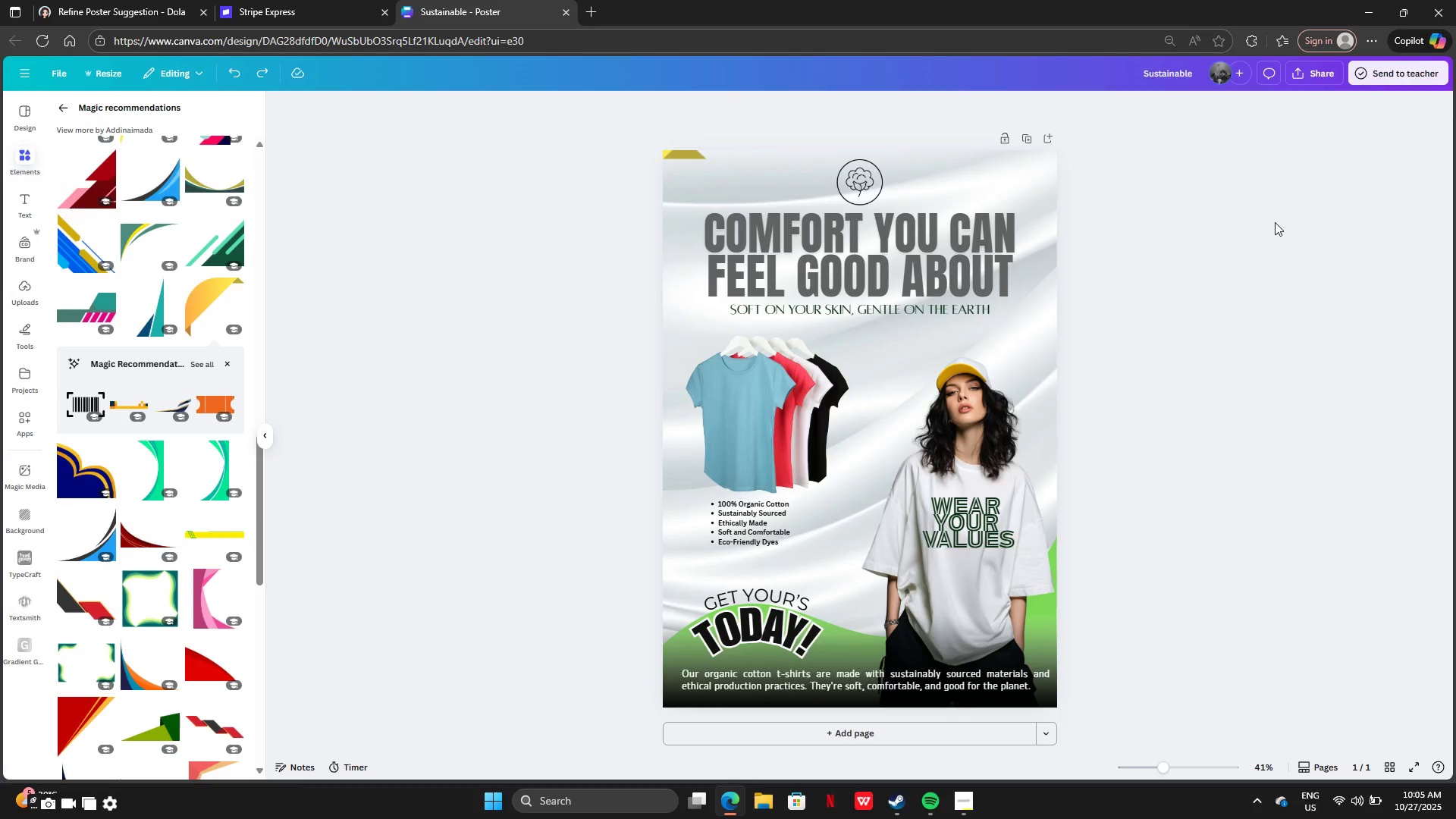 
key(Control+Z)
 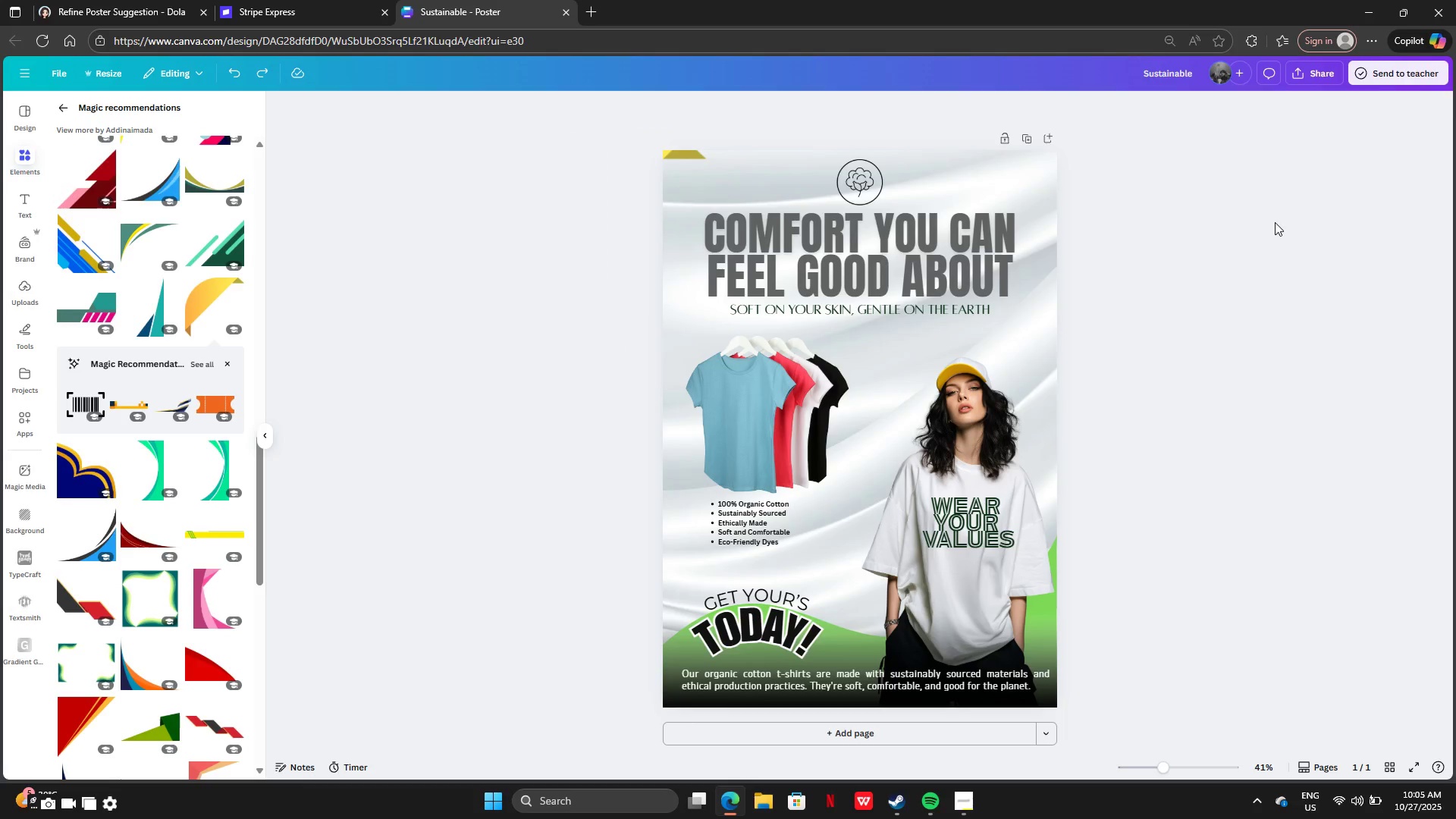 
key(Control+Z)
 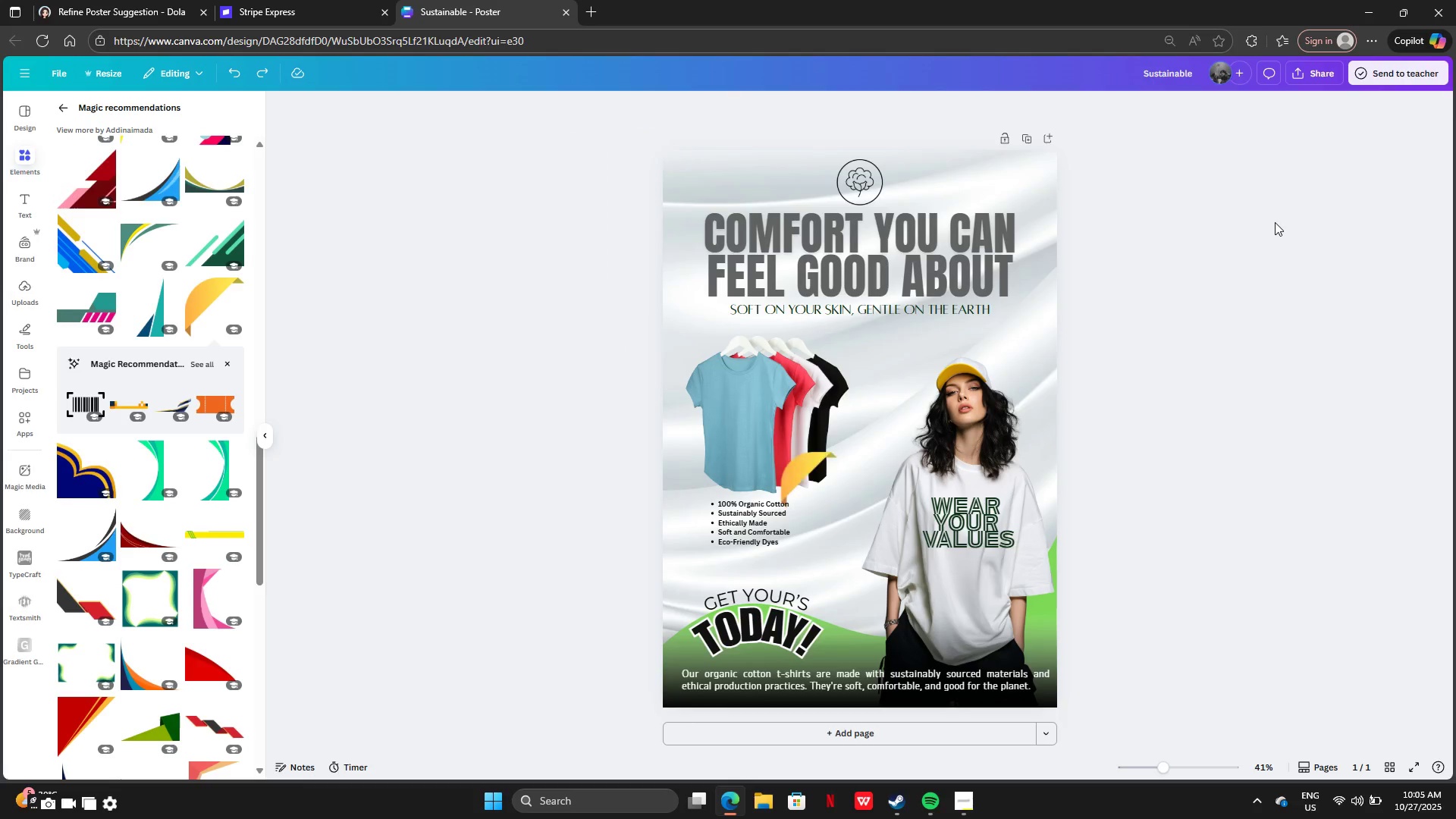 
key(Control+Z)
 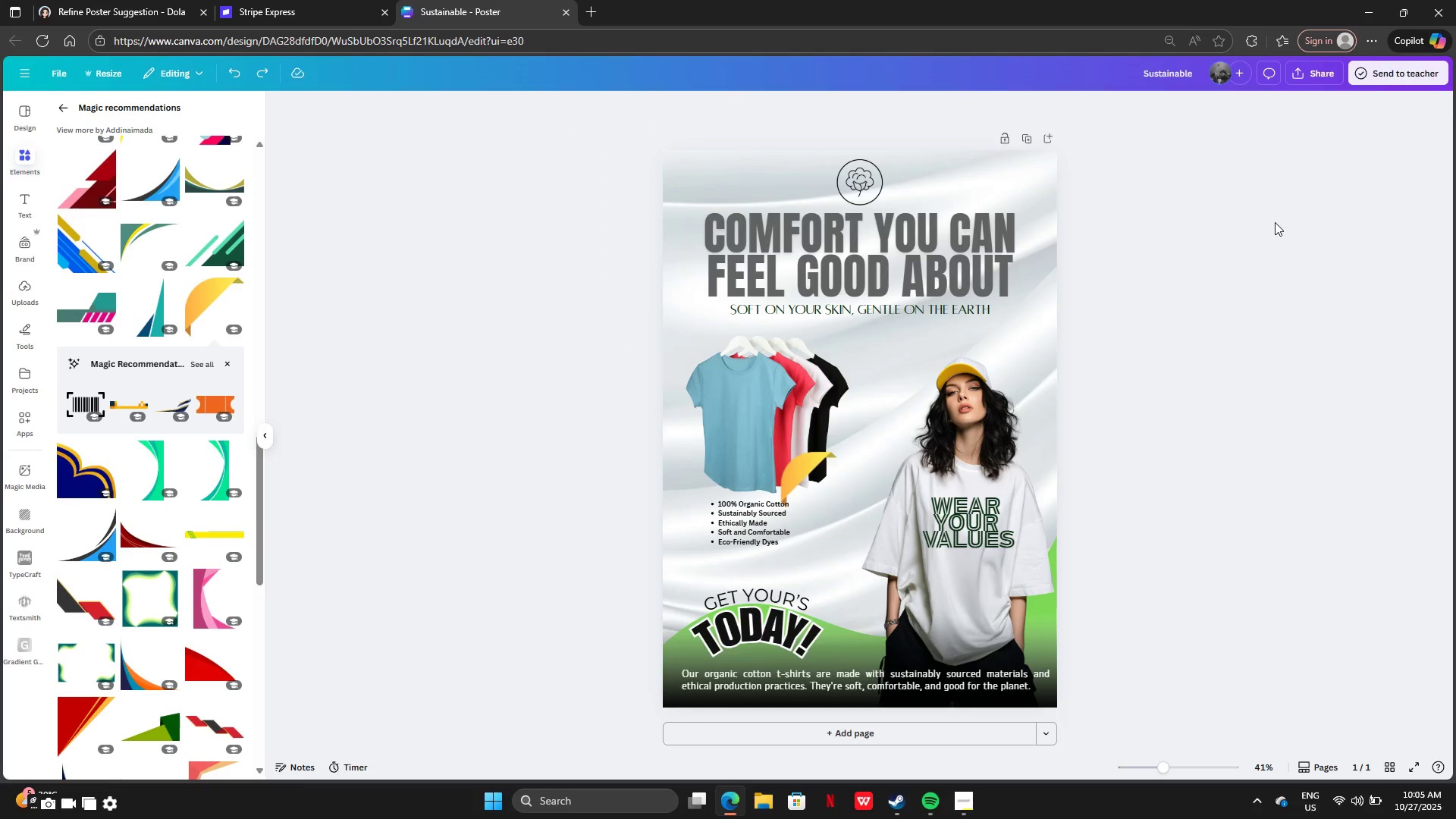 
key(Control+Z)
 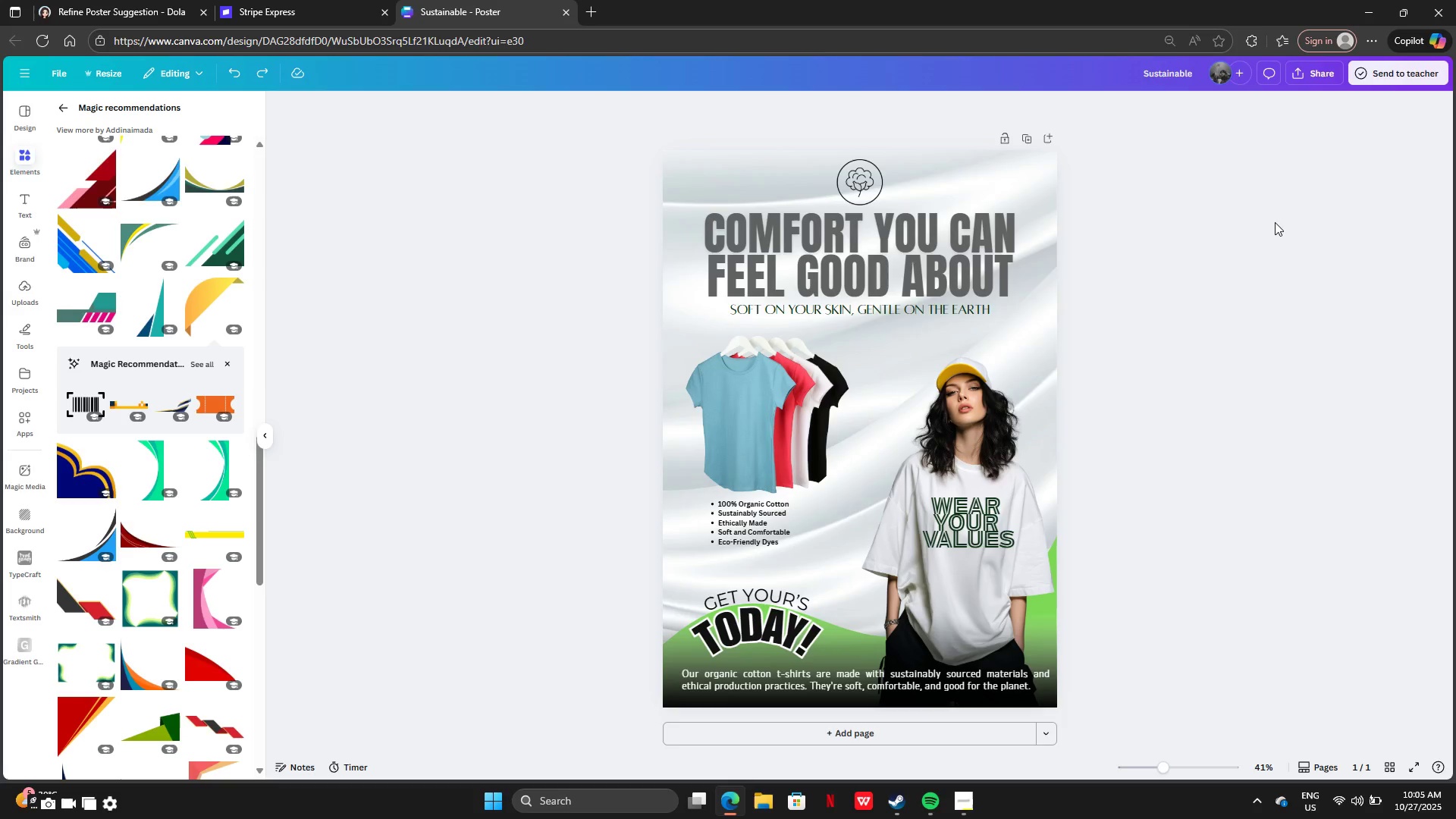 
key(Control+Z)
 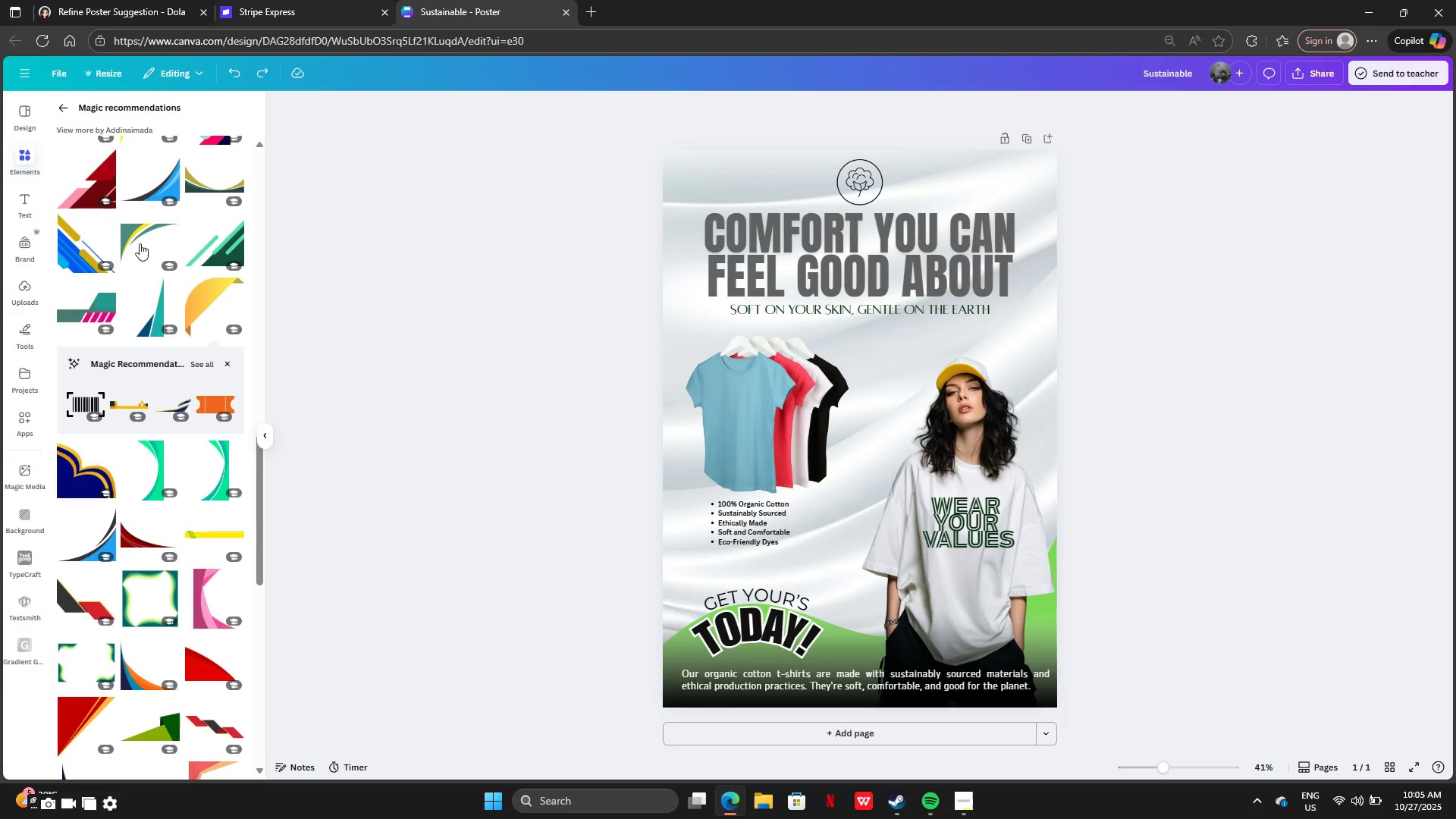 
scroll: coordinate [195, 610], scroll_direction: down, amount: 22.0
 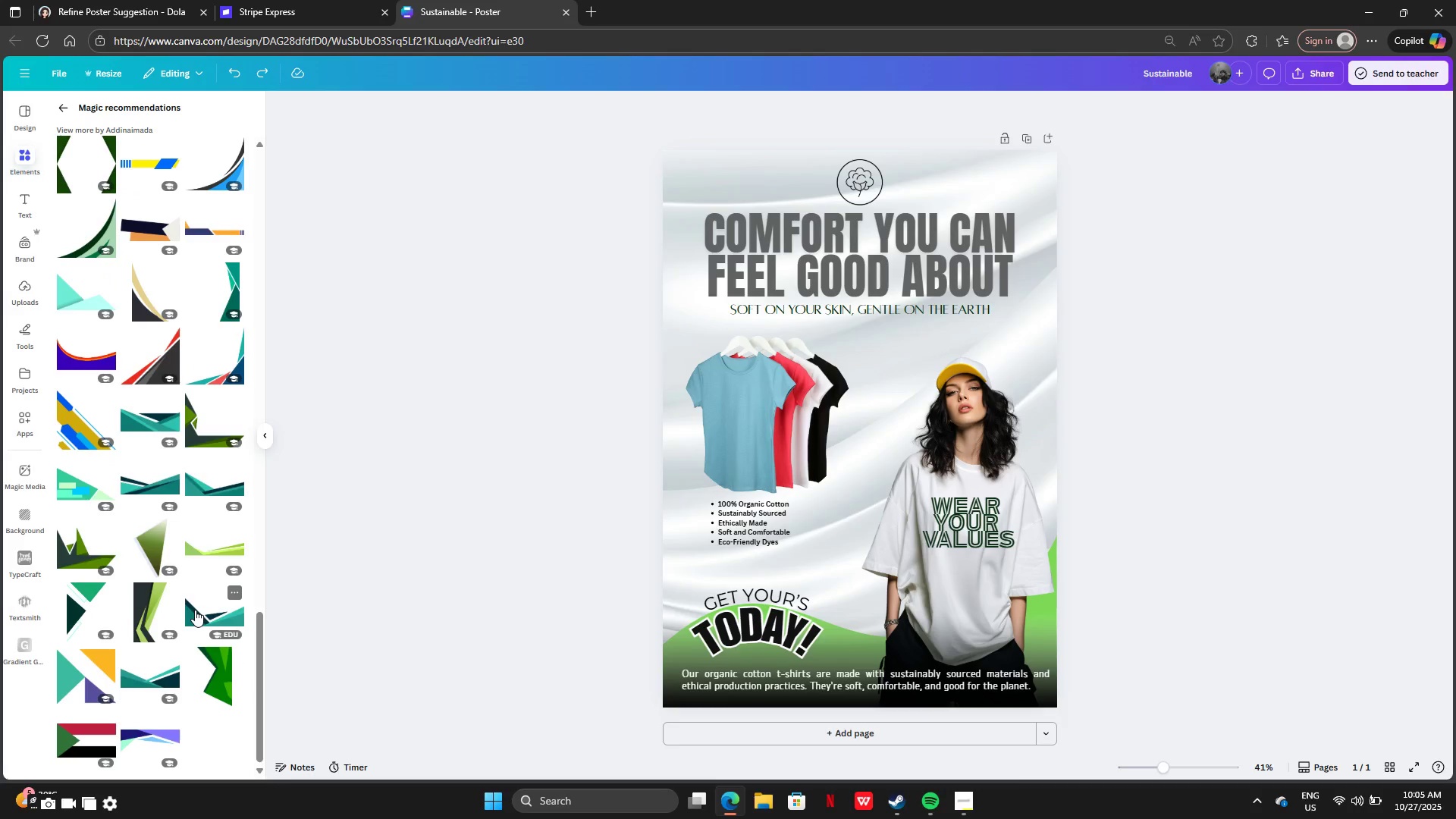 
scroll: coordinate [114, 457], scroll_direction: up, amount: 12.0
 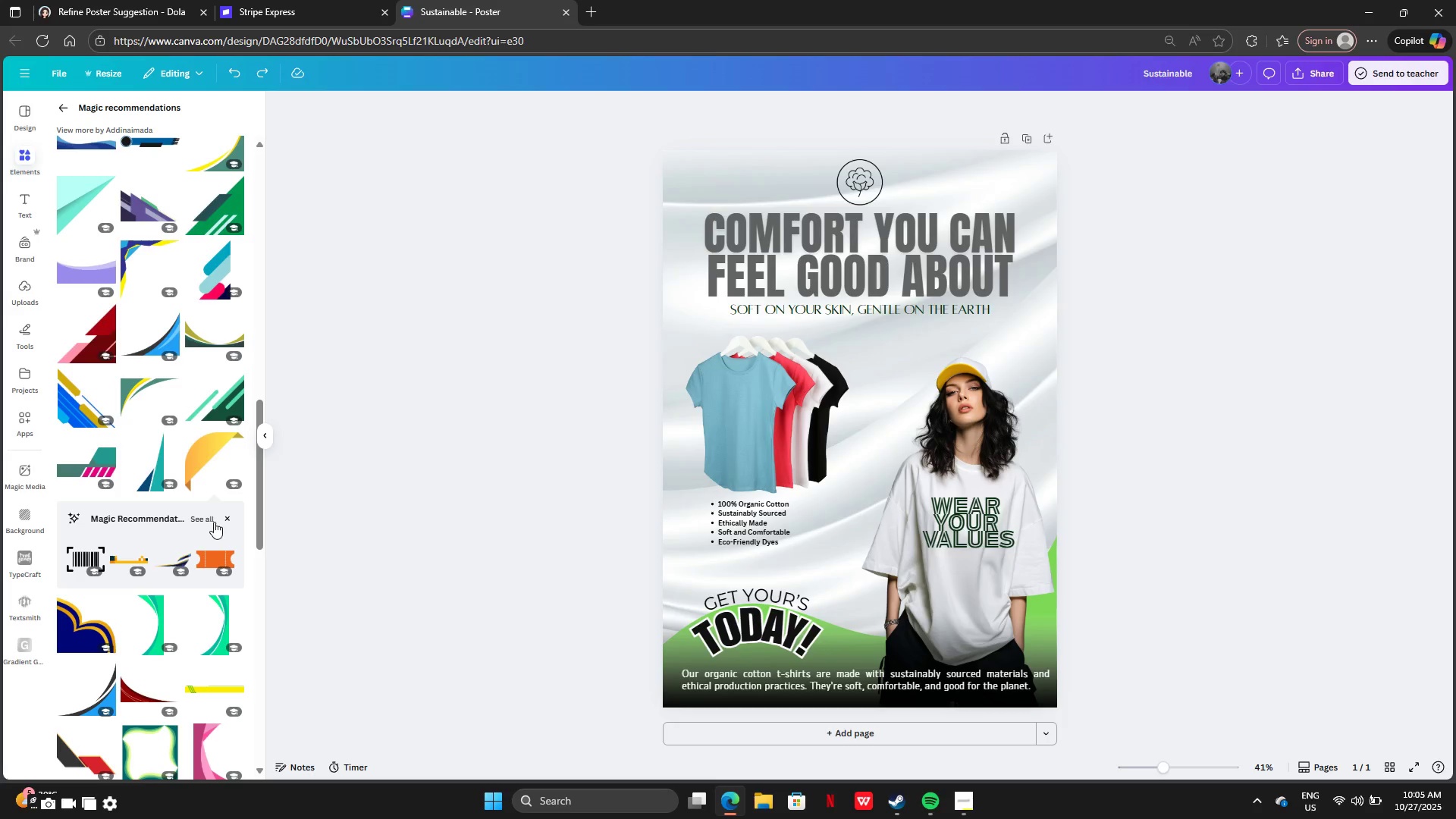 
left_click([212, 522])
 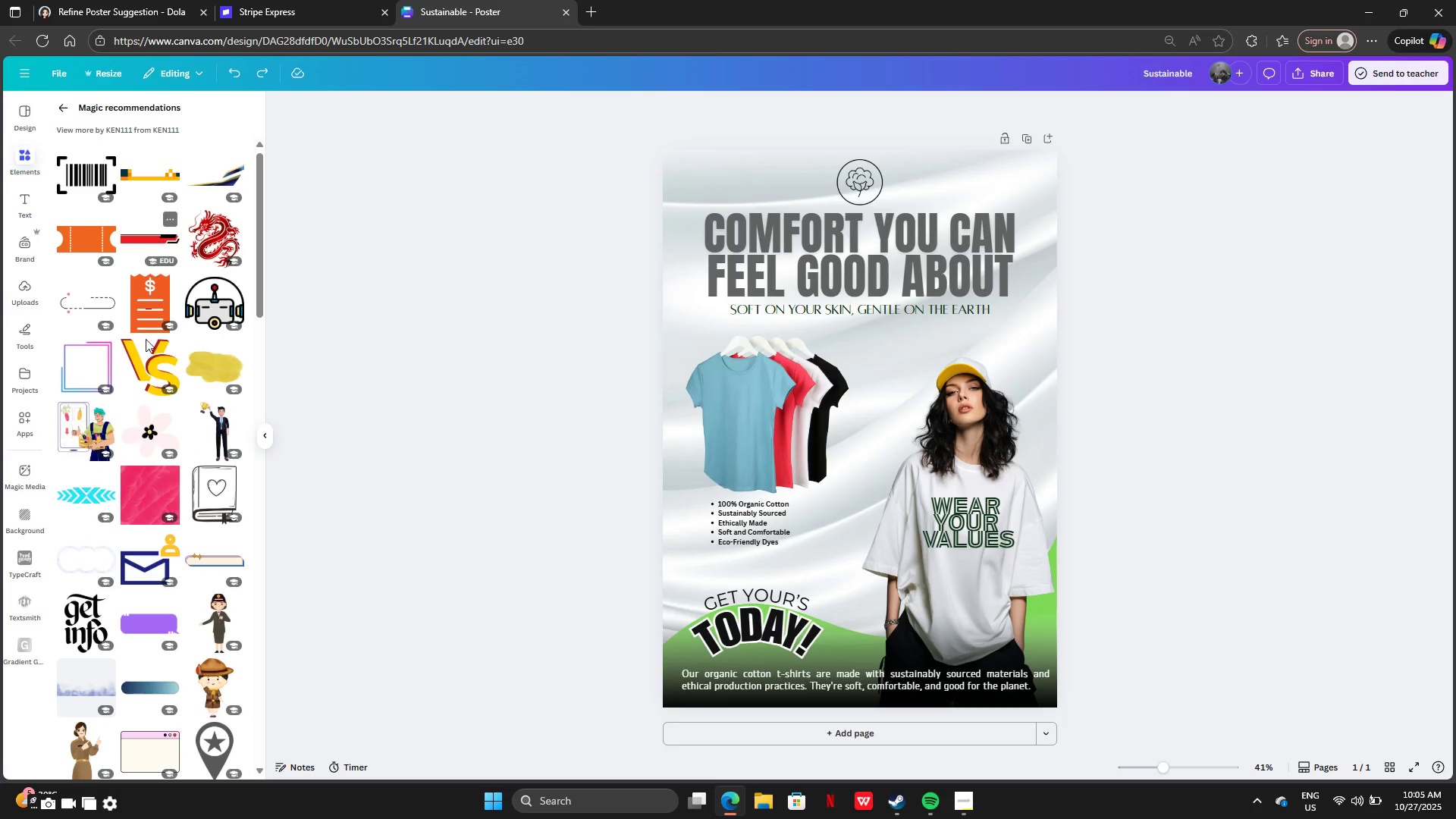 
scroll: coordinate [137, 615], scroll_direction: down, amount: 19.0
 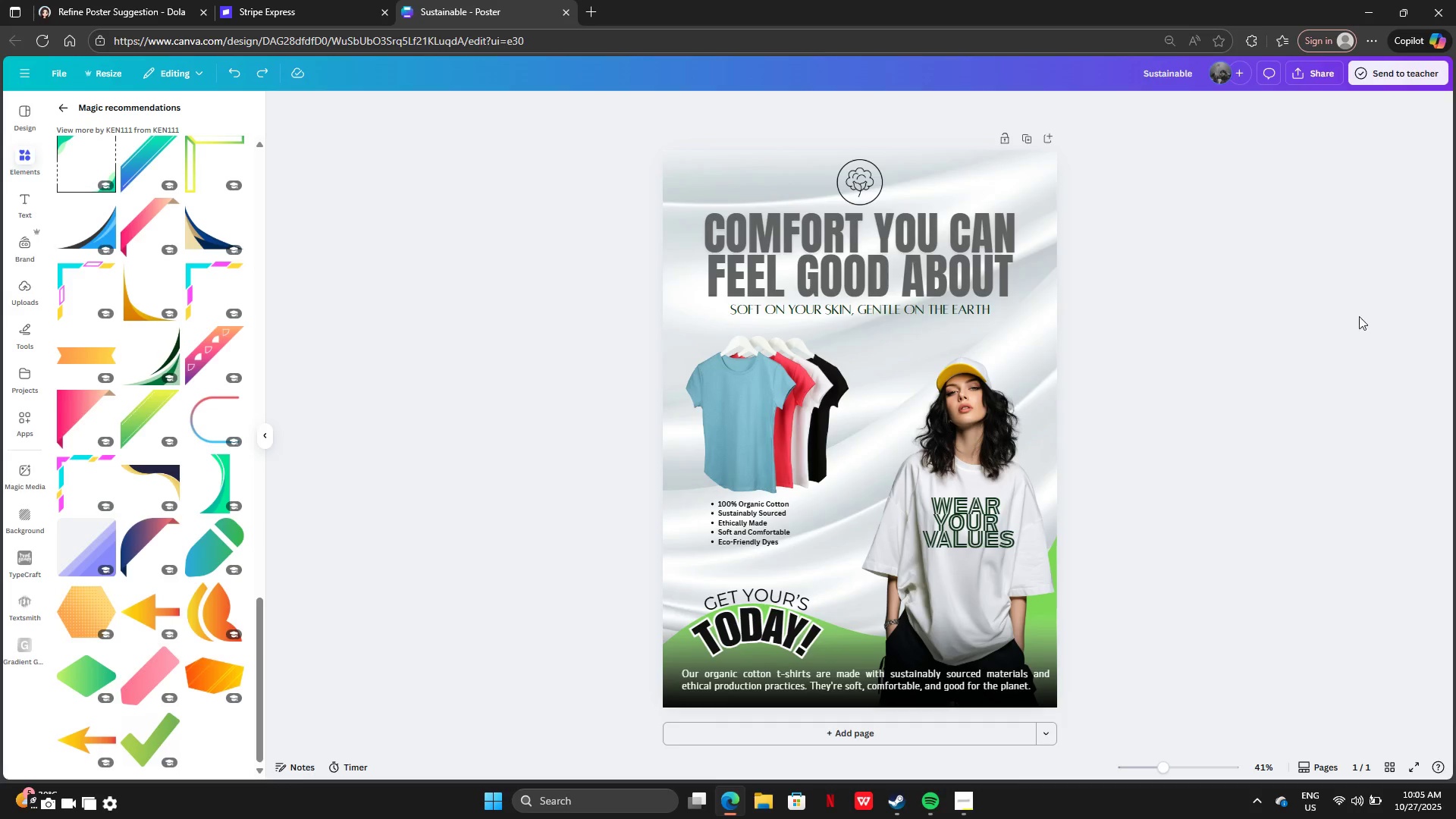 
left_click([1397, 321])
 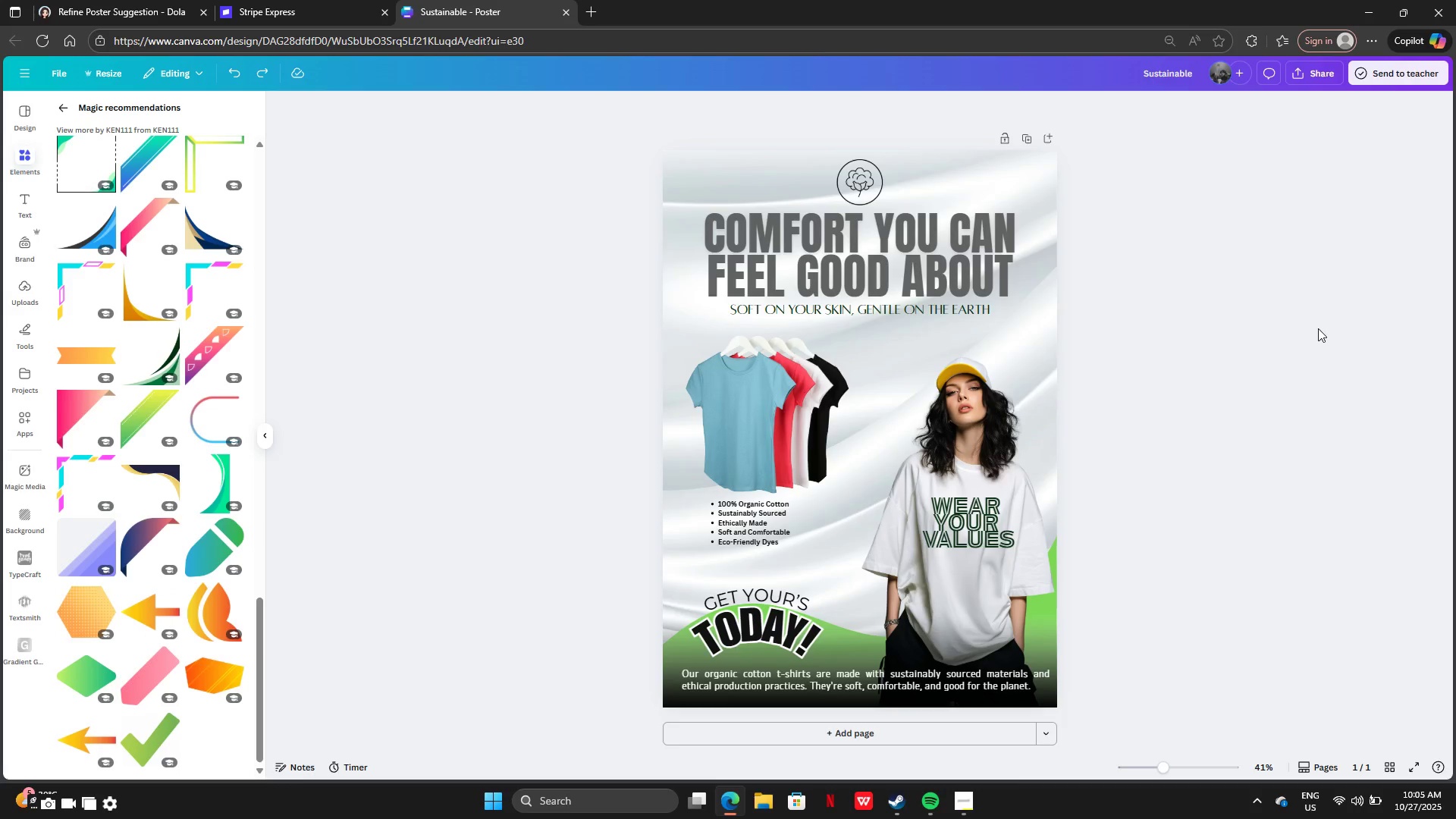 
scroll: coordinate [1318, 328], scroll_direction: down, amount: 6.0
 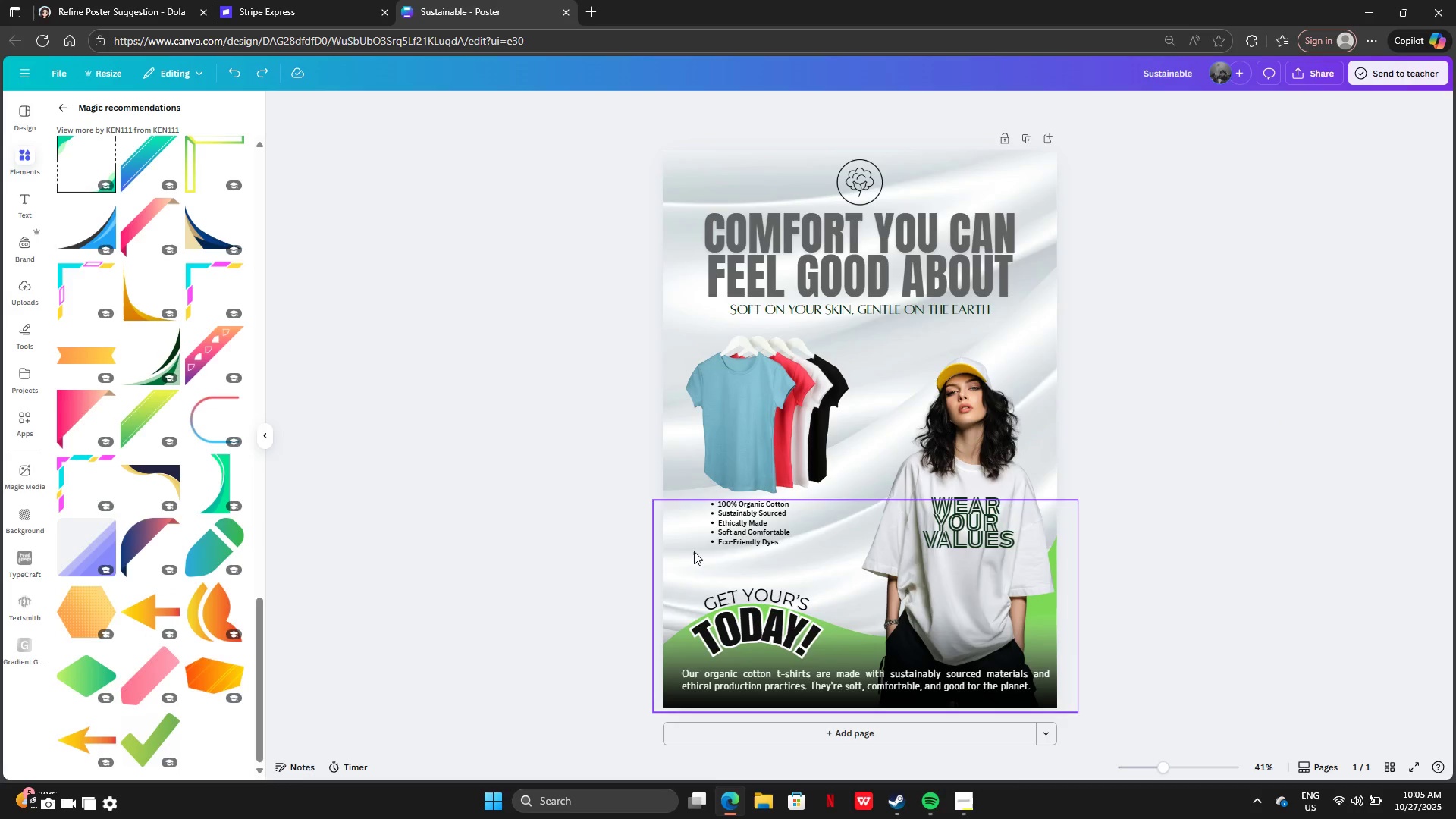 
left_click([729, 535])
 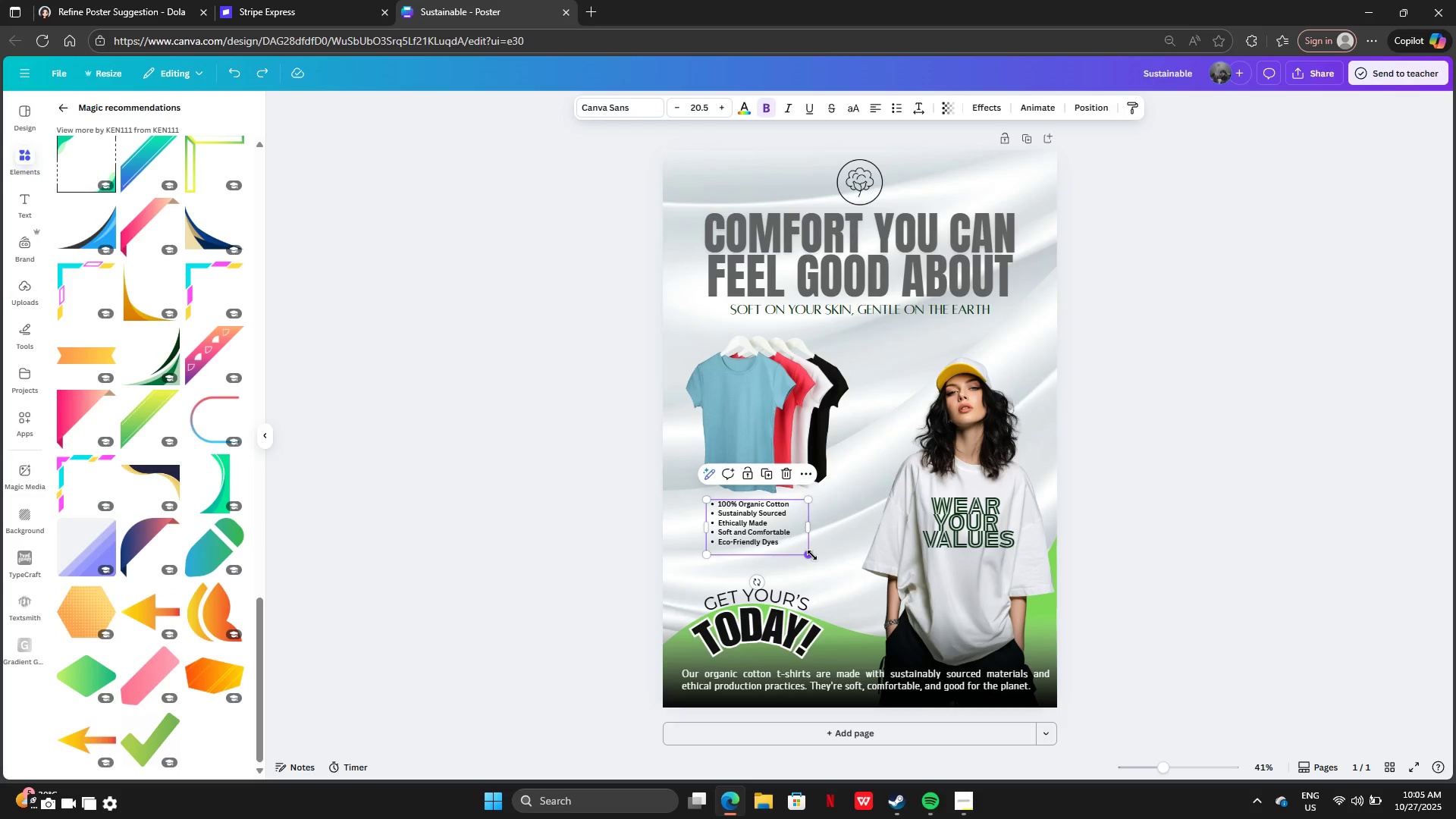 
left_click_drag(start_coordinate=[812, 555], to_coordinate=[825, 570])
 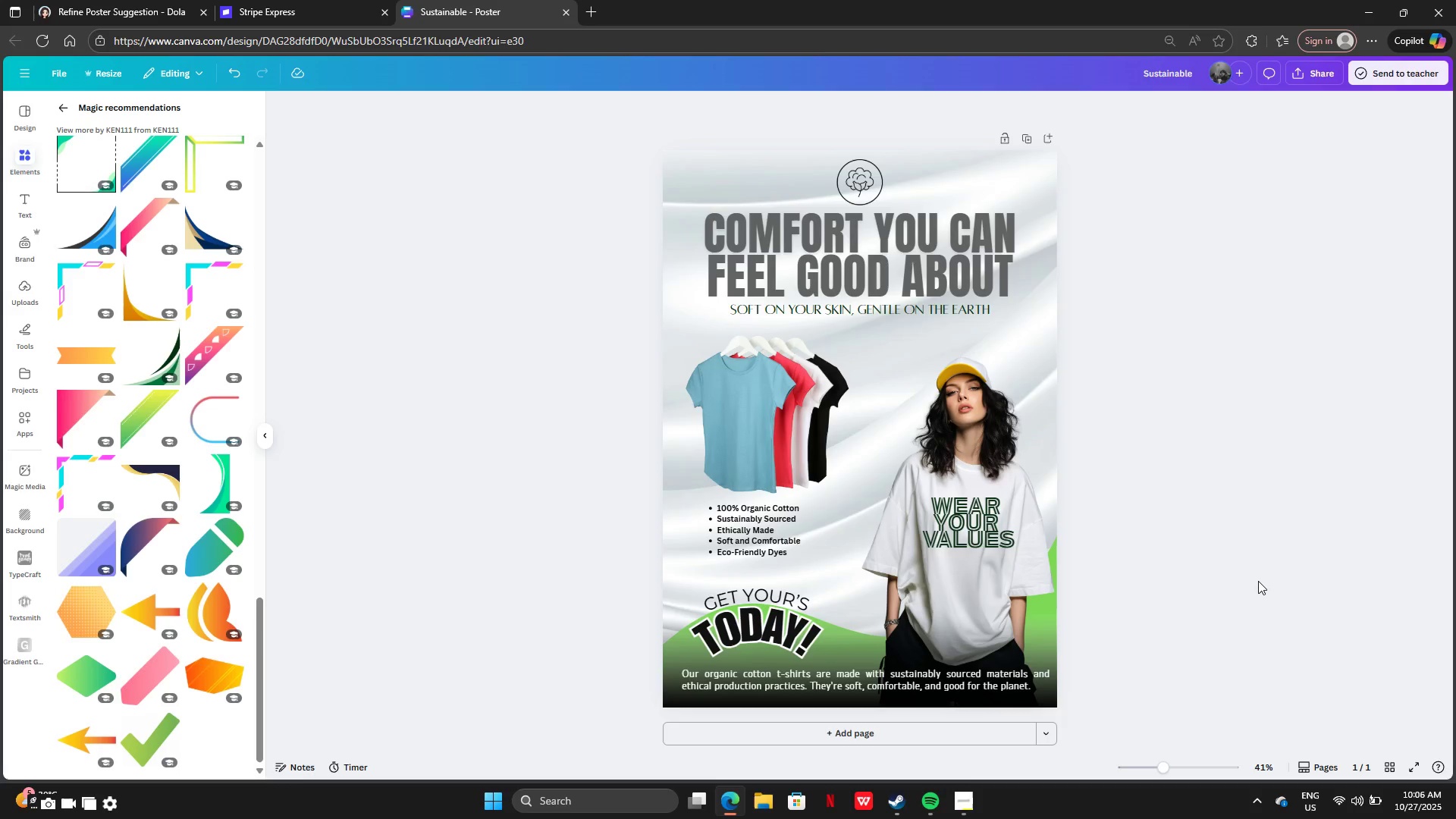 
wait(14.04)
 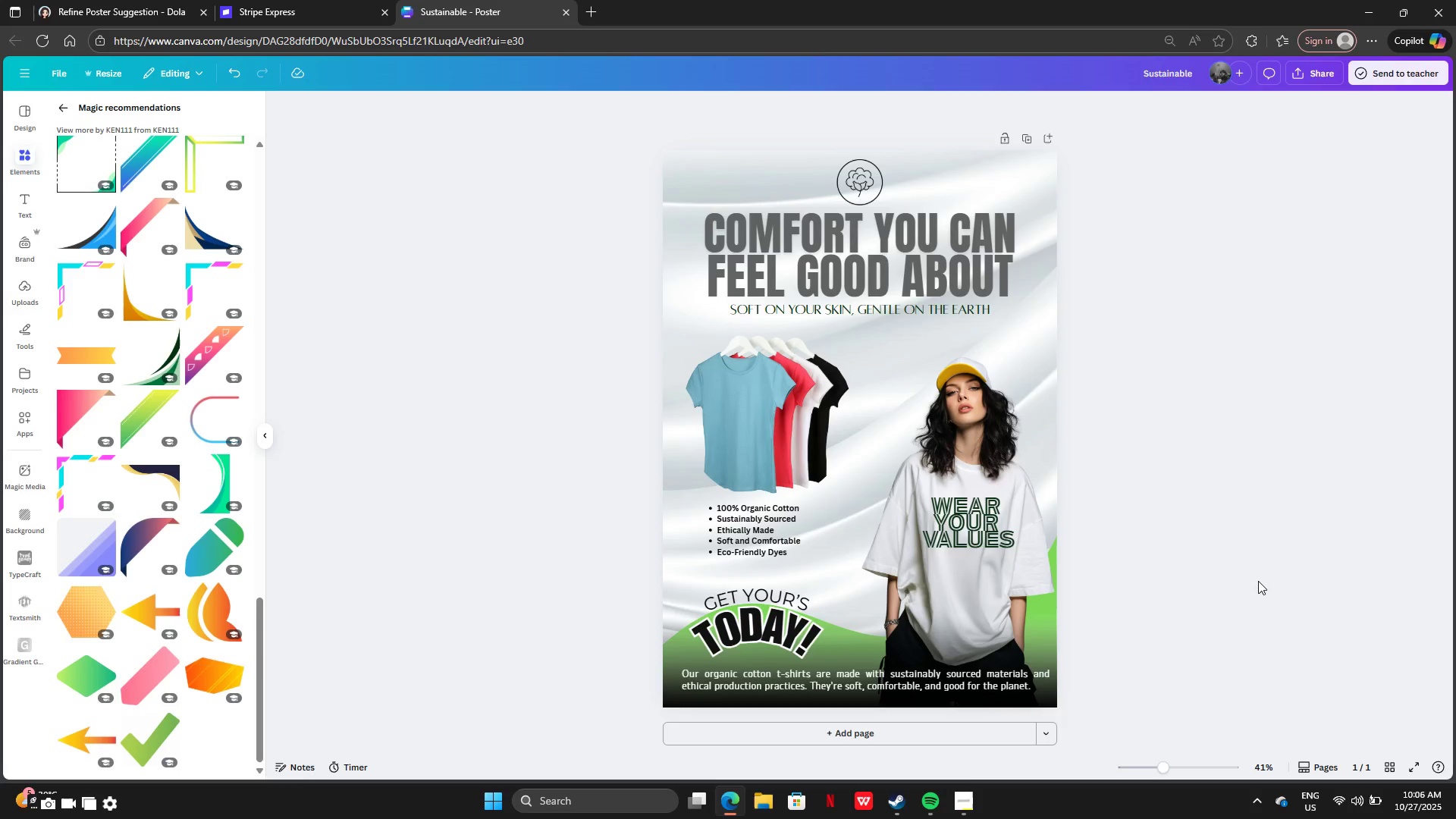 
left_click([1200, 563])
 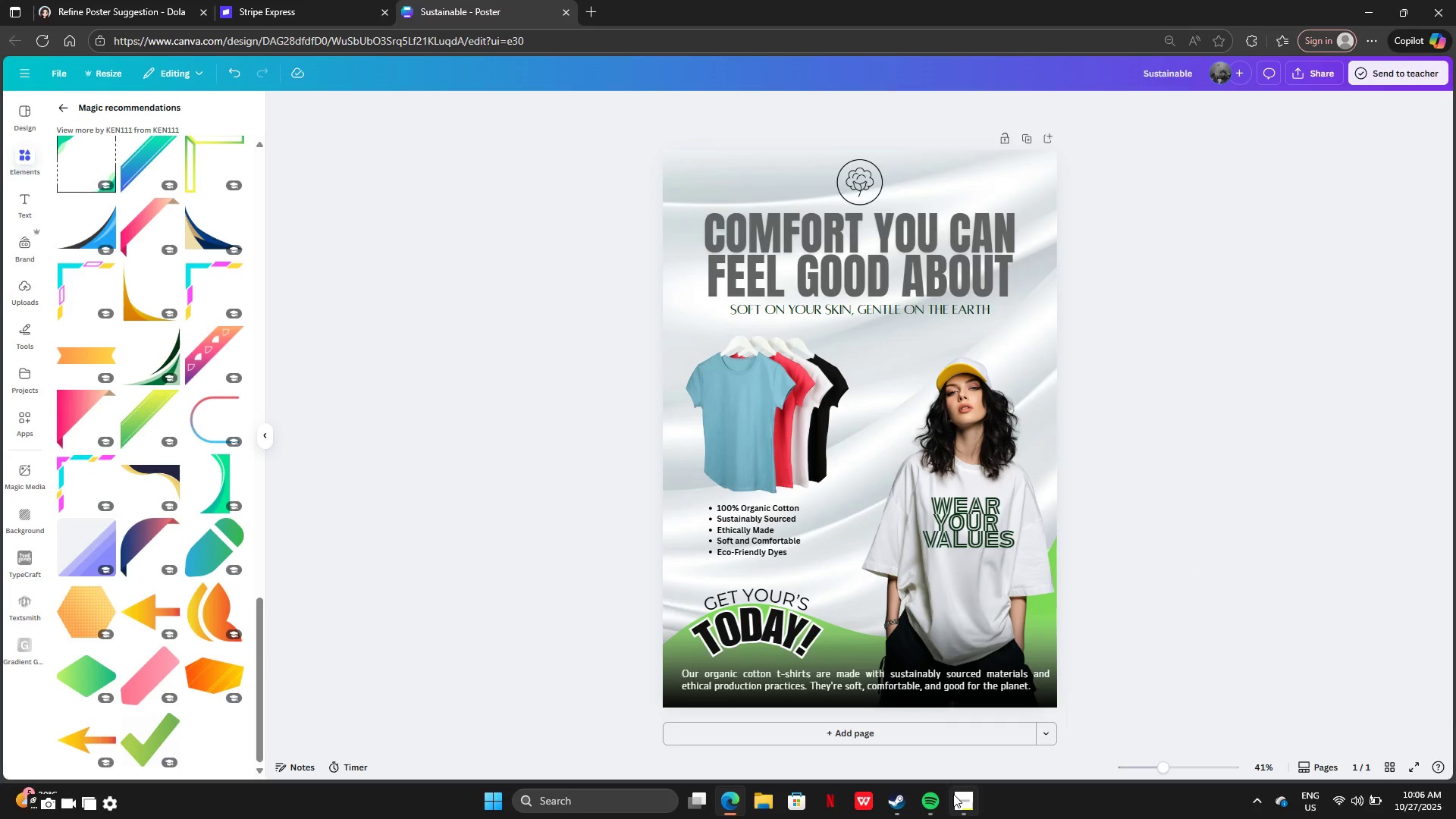 
left_click([954, 794])